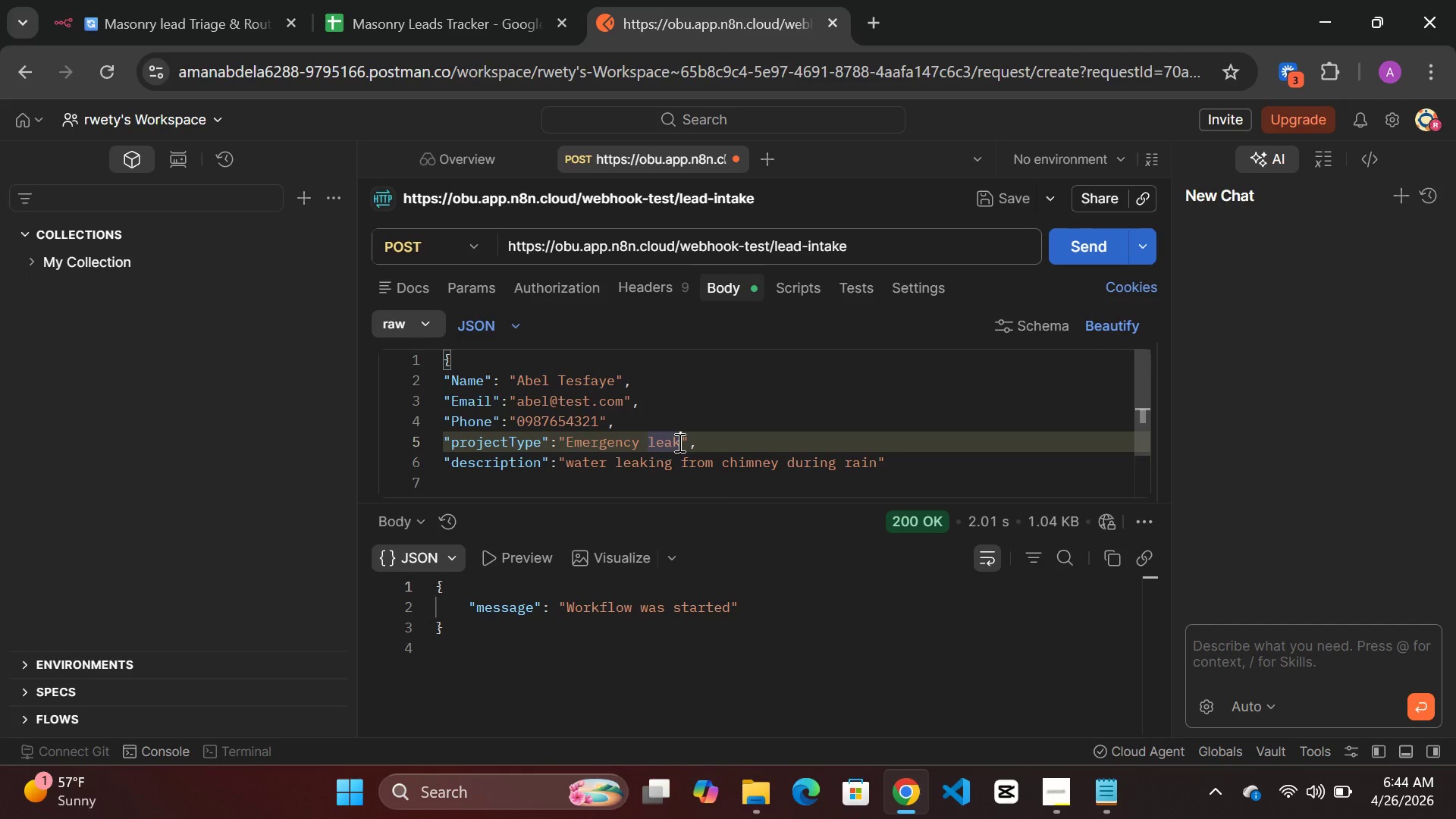 
left_click([678, 442])
 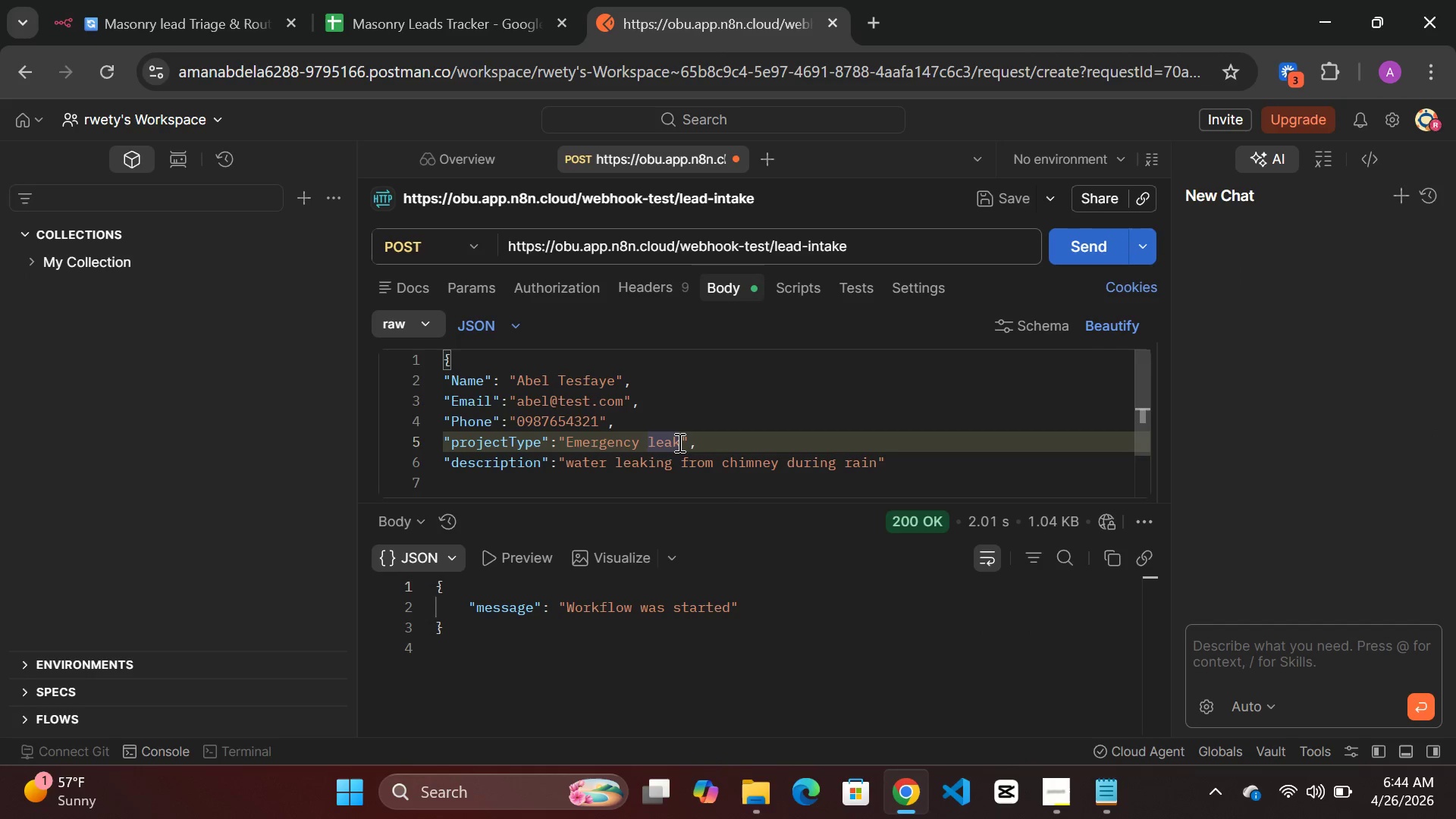 
key(Backspace)
key(Backspace)
key(Backspace)
key(Backspace)
key(Backspace)
key(Backspace)
key(Backspace)
key(Backspace)
key(Backspace)
key(Backspace)
key(Backspace)
key(Backspace)
key(Backspace)
key(Backspace)
type(patio build)
 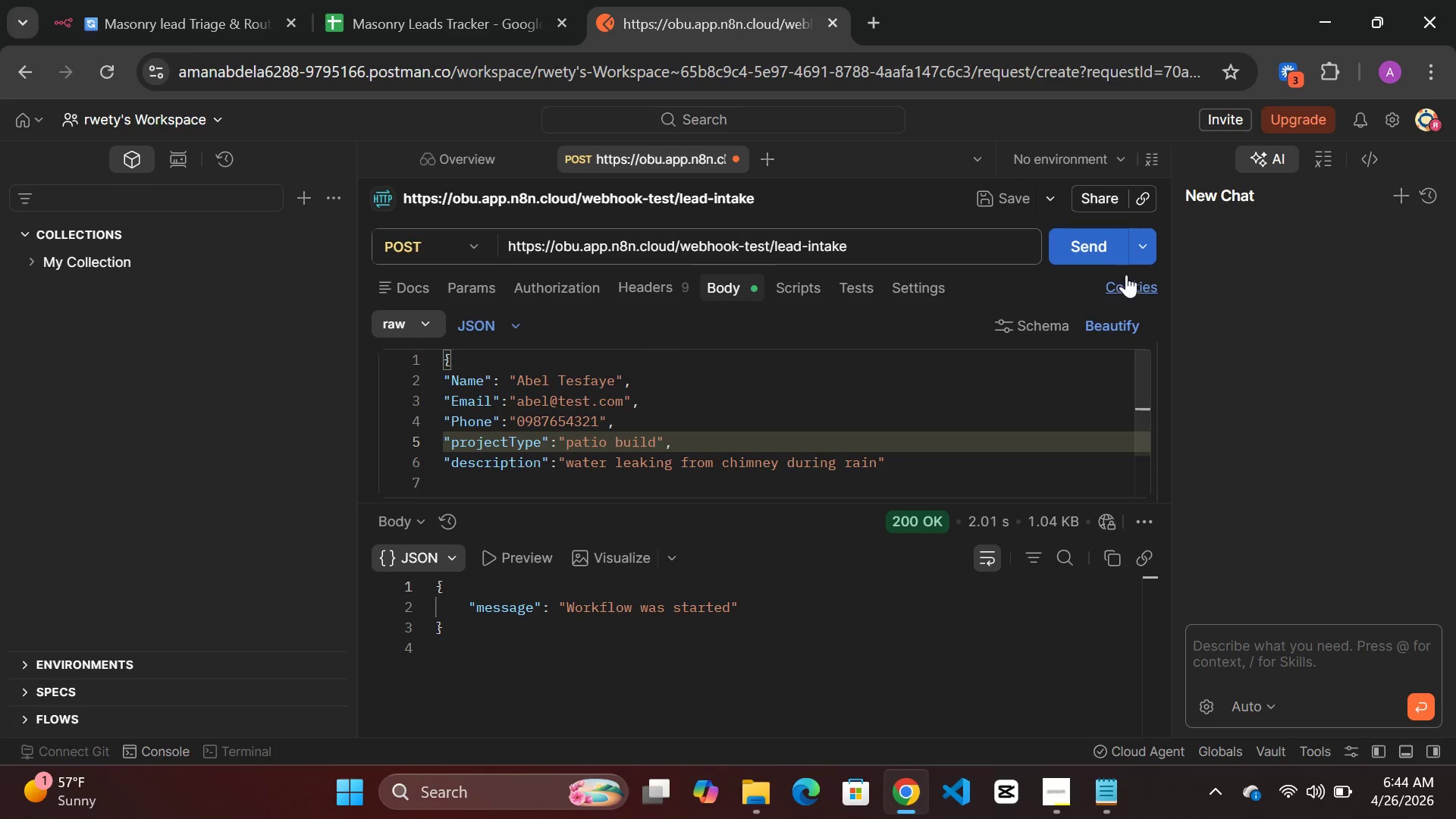 
left_click([1078, 239])
 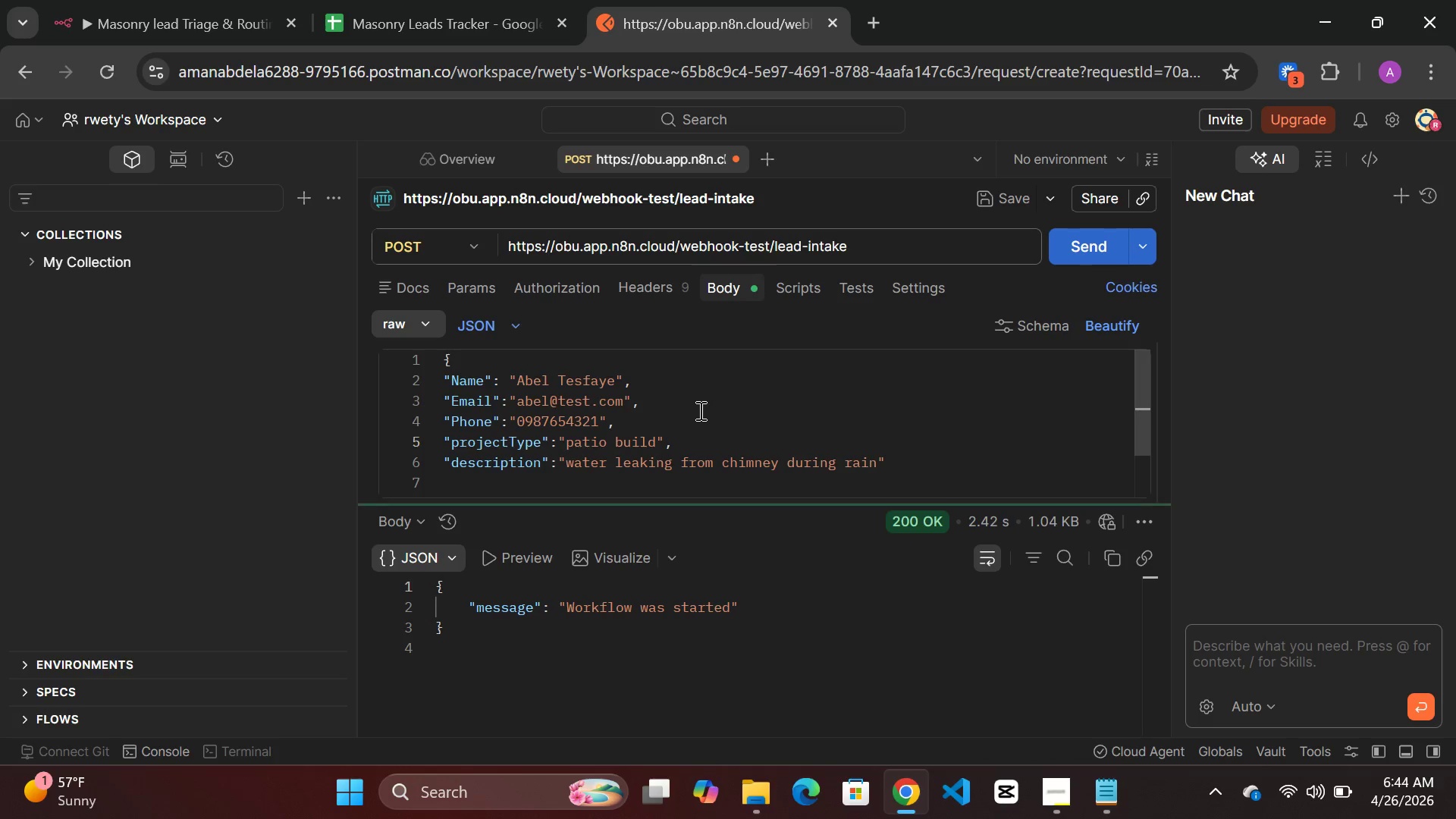 
wait(5.16)
 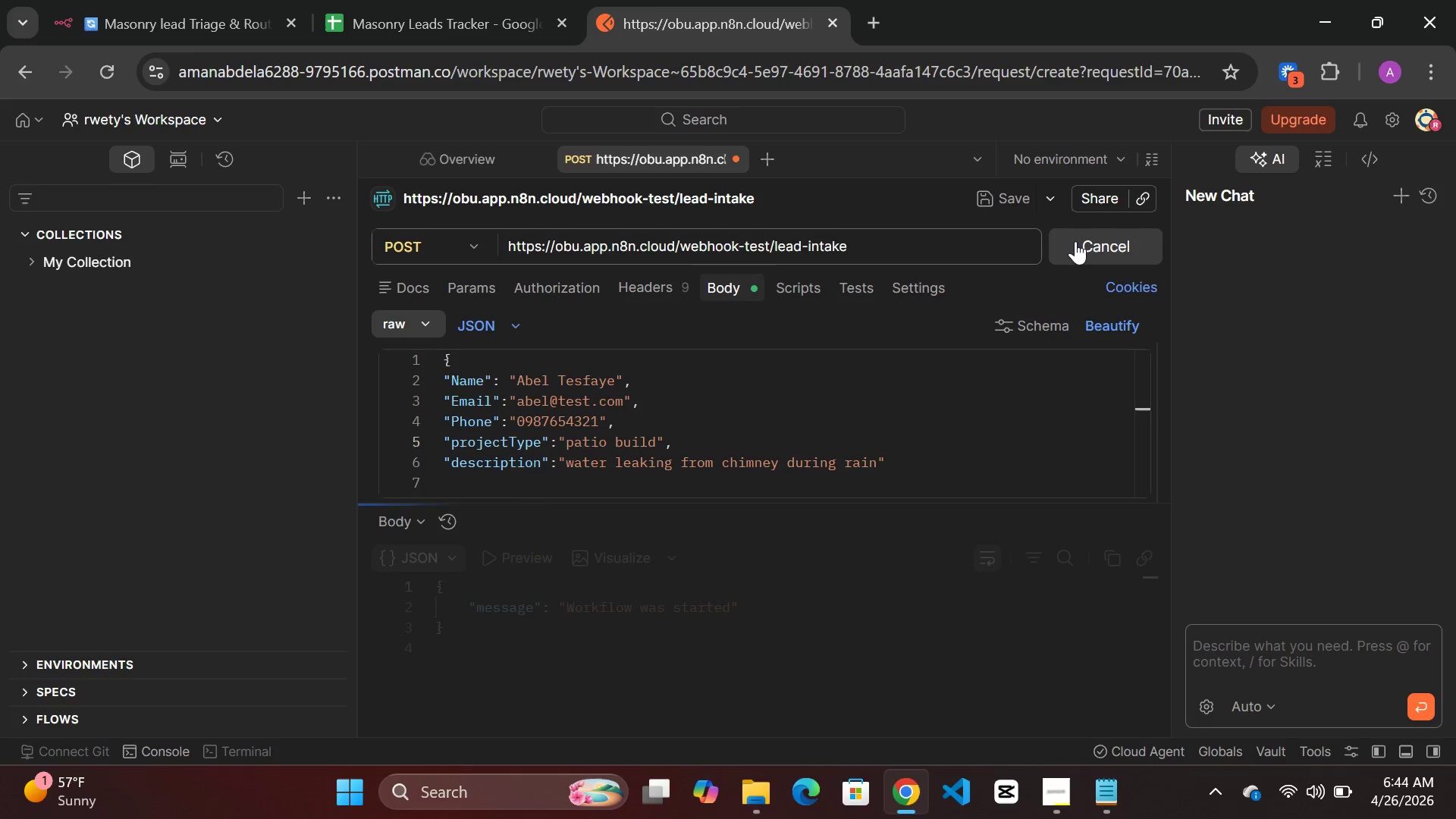 
left_click([211, 25])
 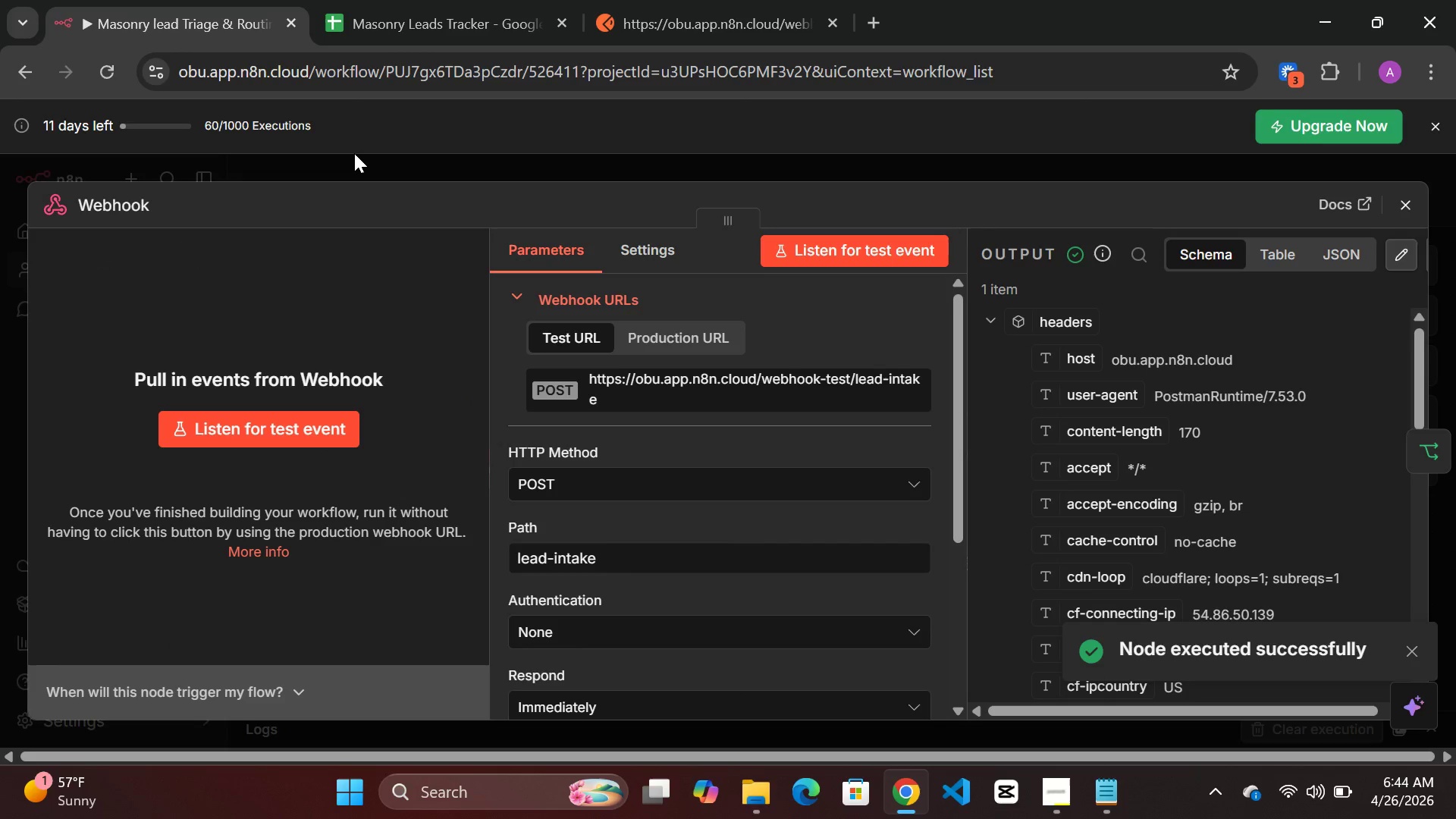 
left_click([353, 158])
 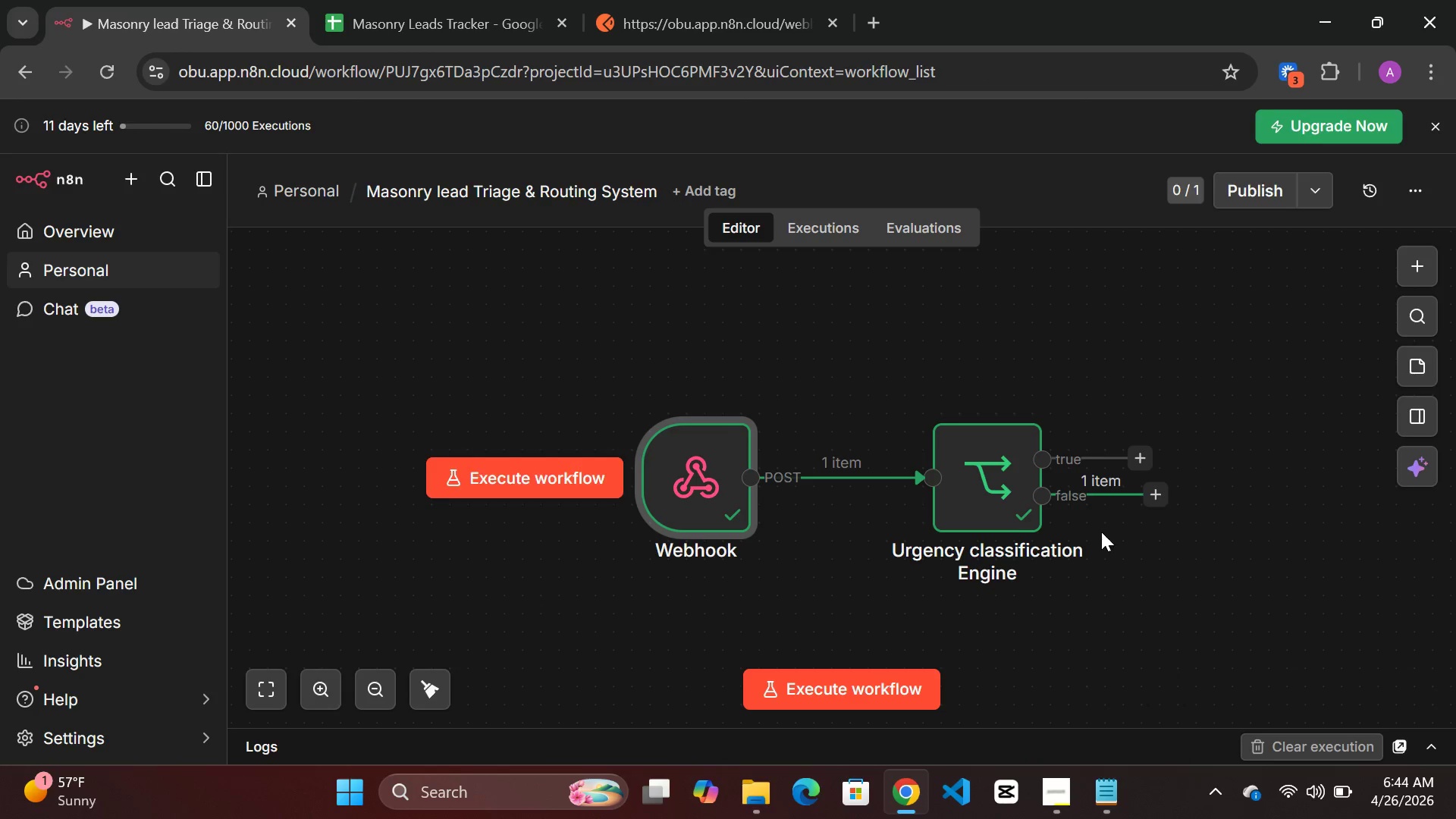 
double_click([977, 496])
 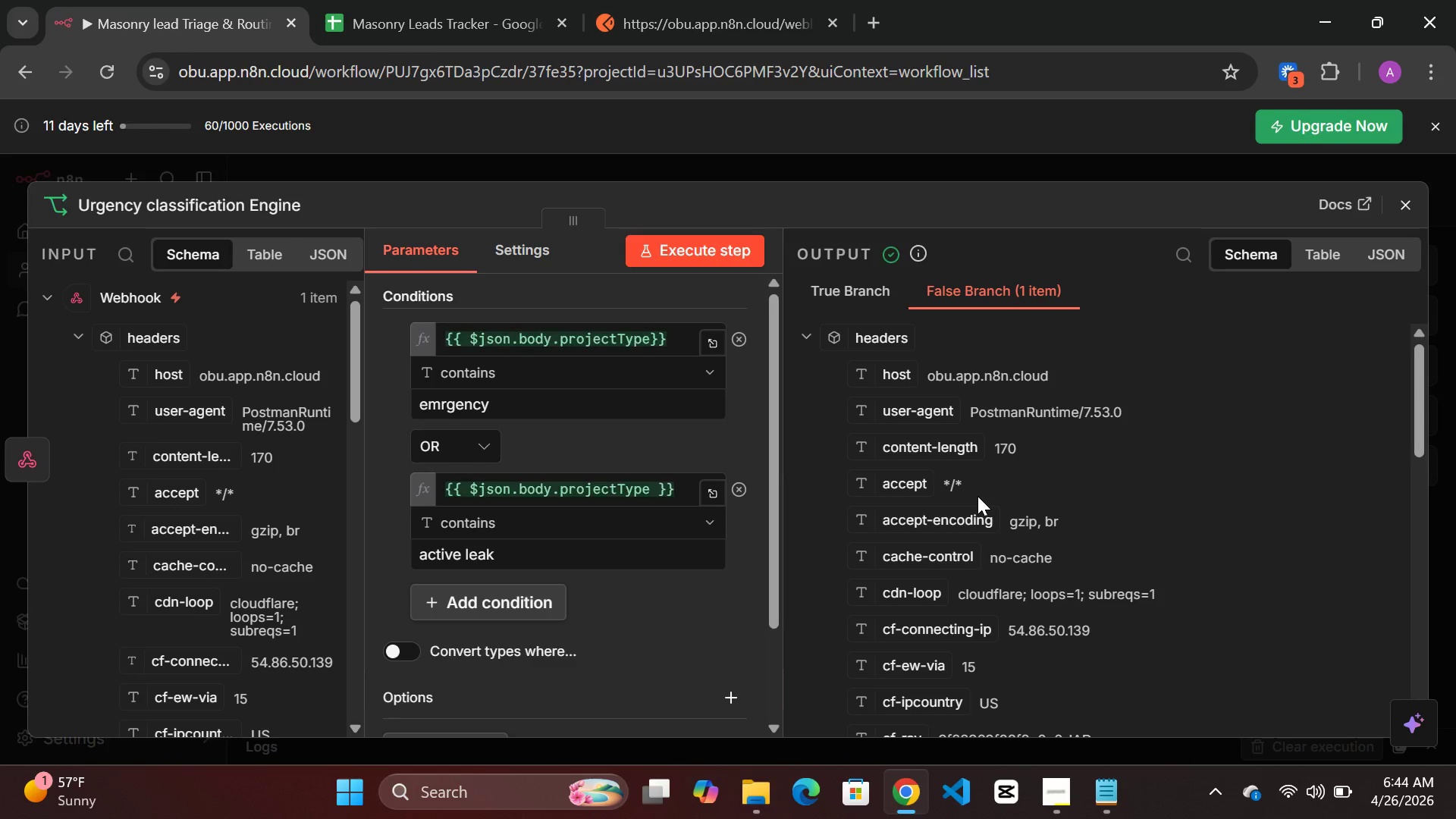 
scroll: coordinate [977, 494], scroll_direction: down, amount: 9.0
 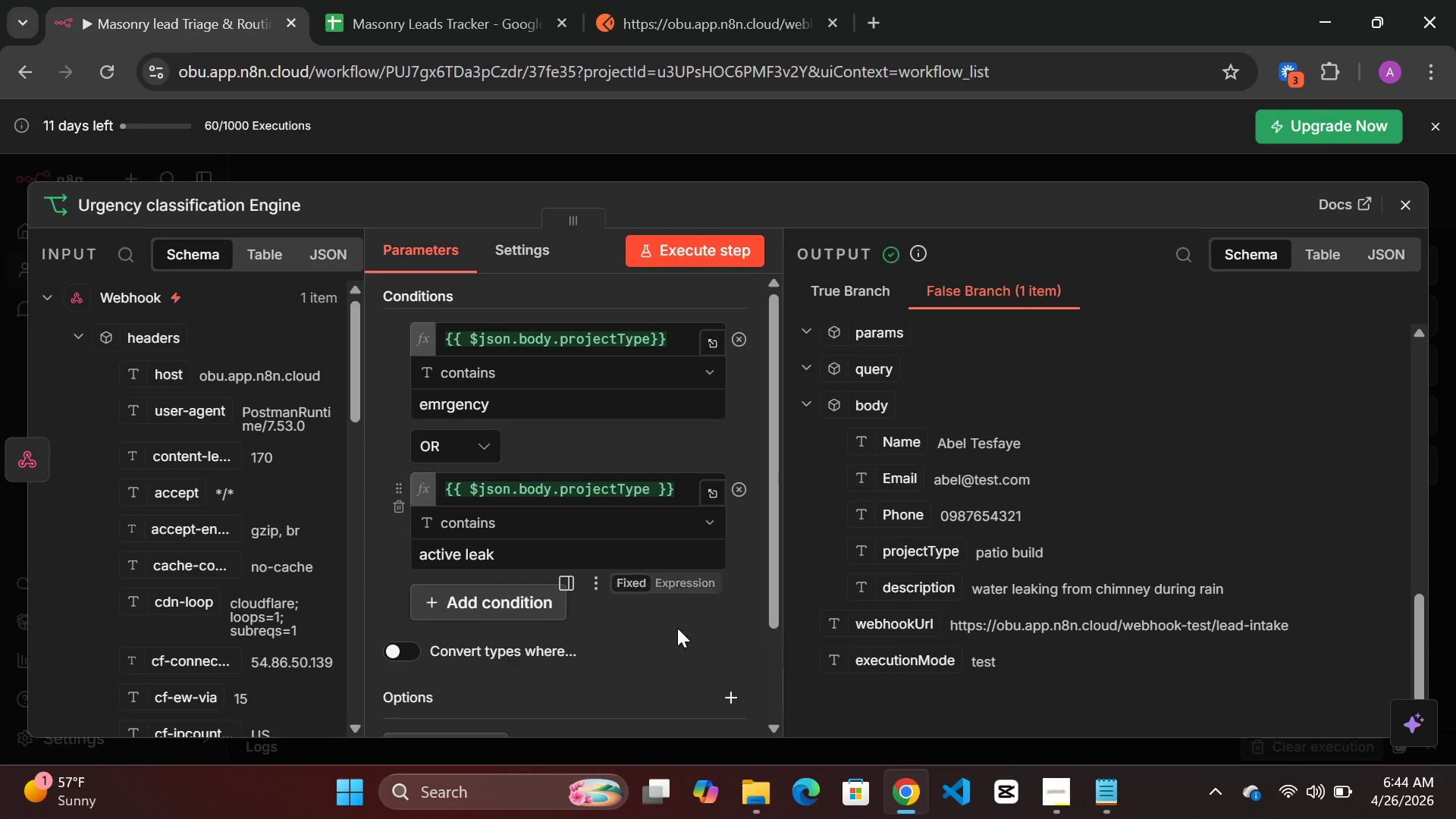 
left_click([681, 628])
 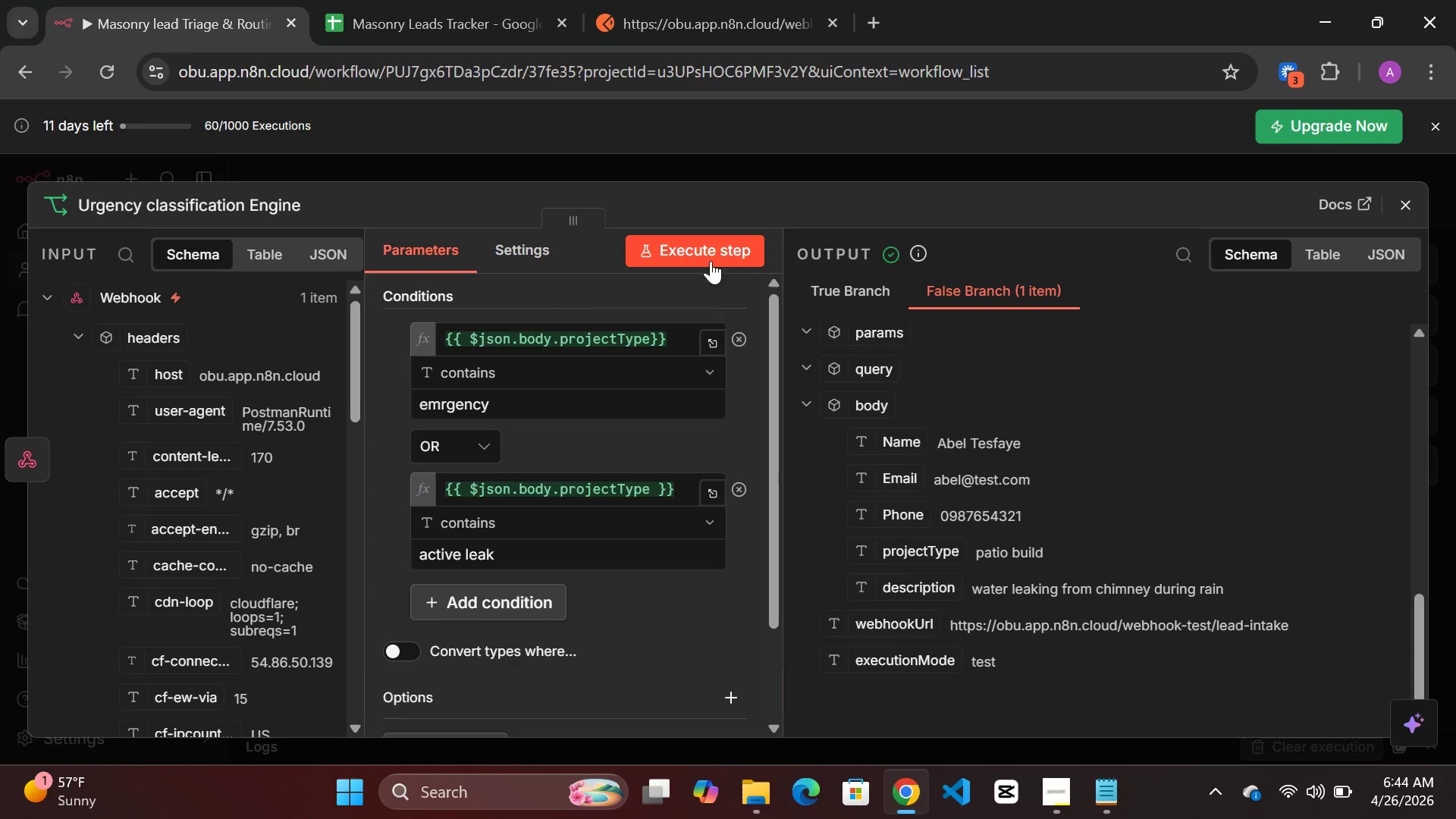 
left_click([705, 250])
 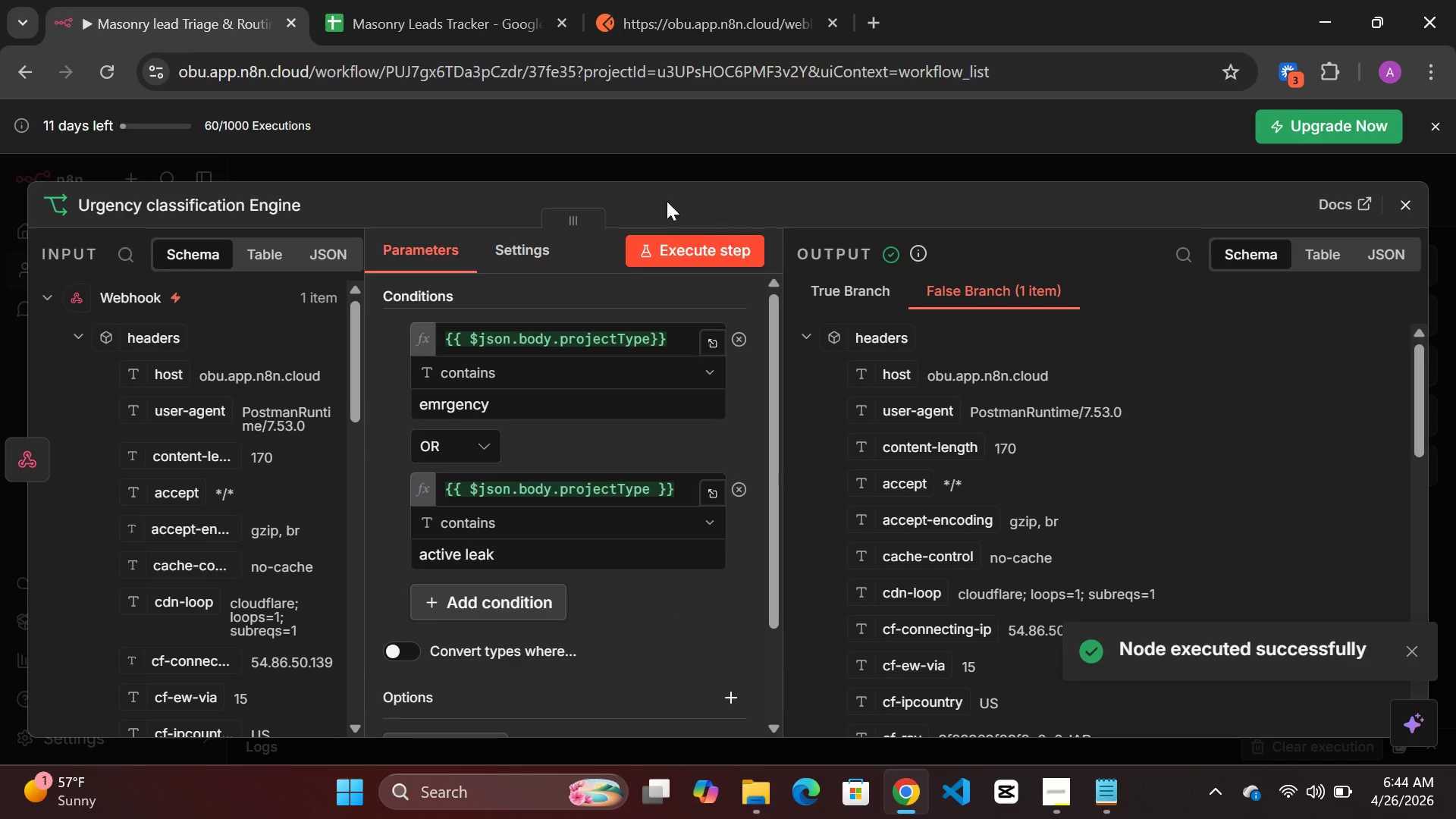 
left_click([559, 164])
 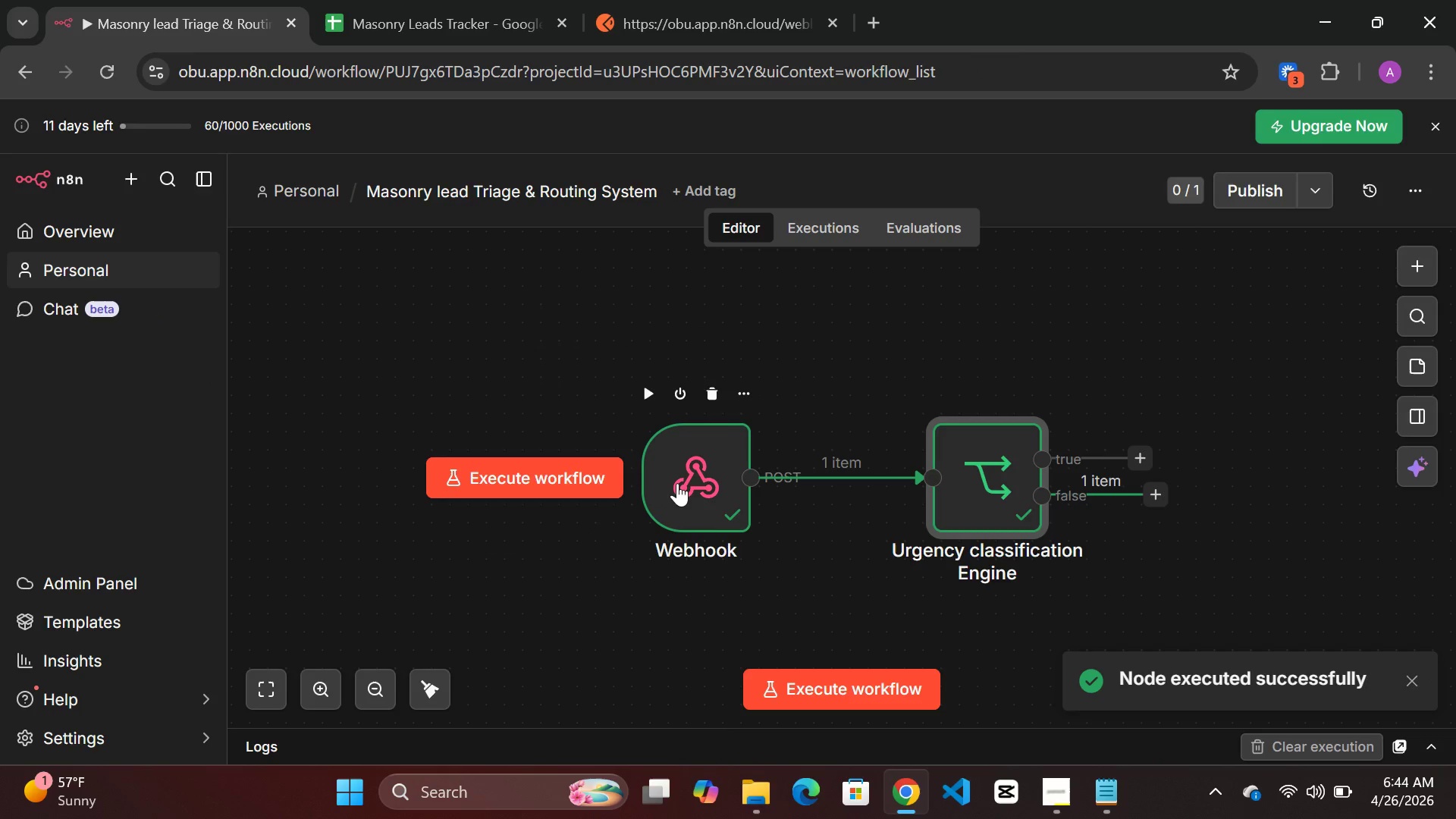 
double_click([679, 483])
 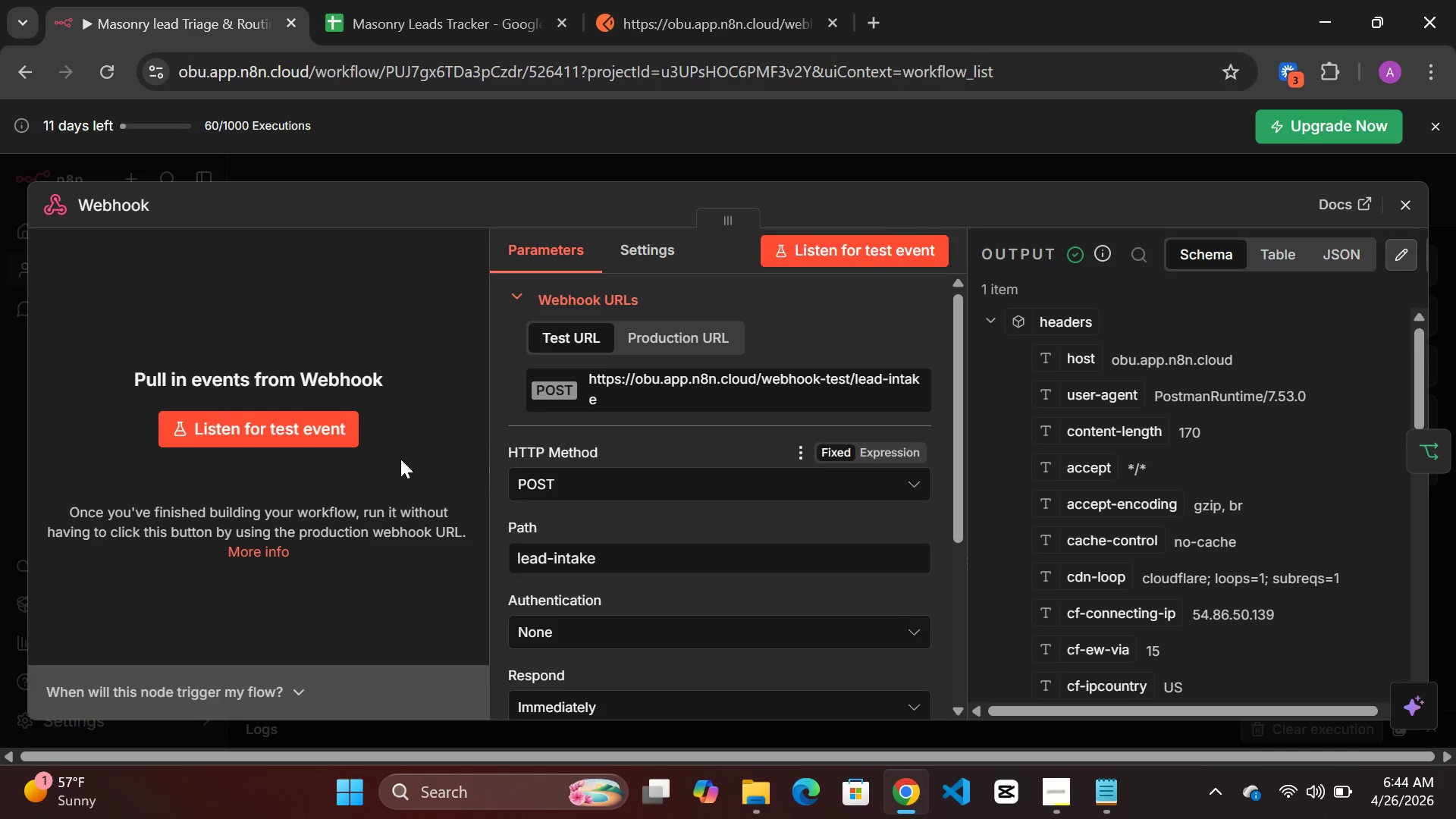 
left_click([322, 430])
 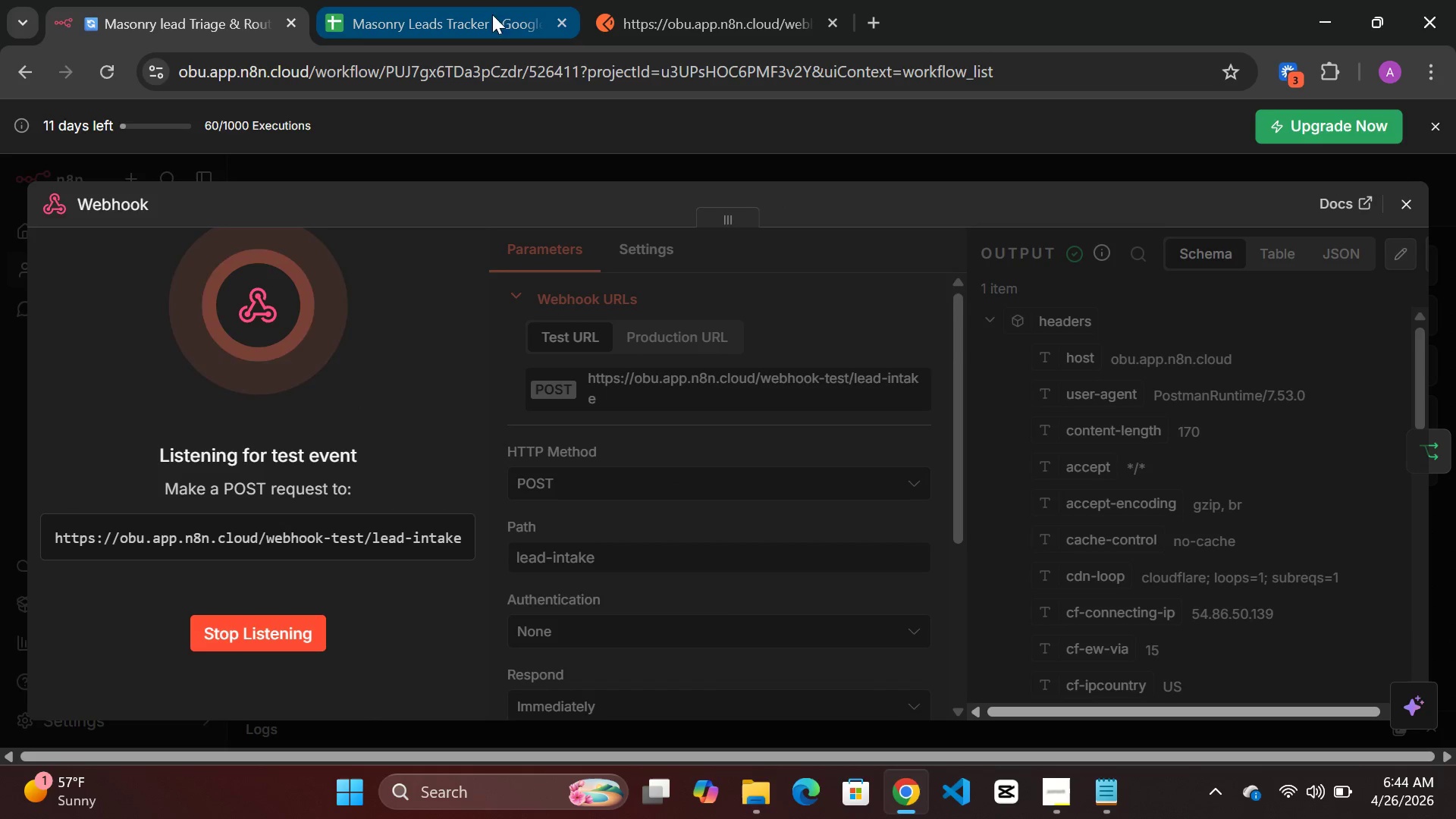 
left_click([673, 20])
 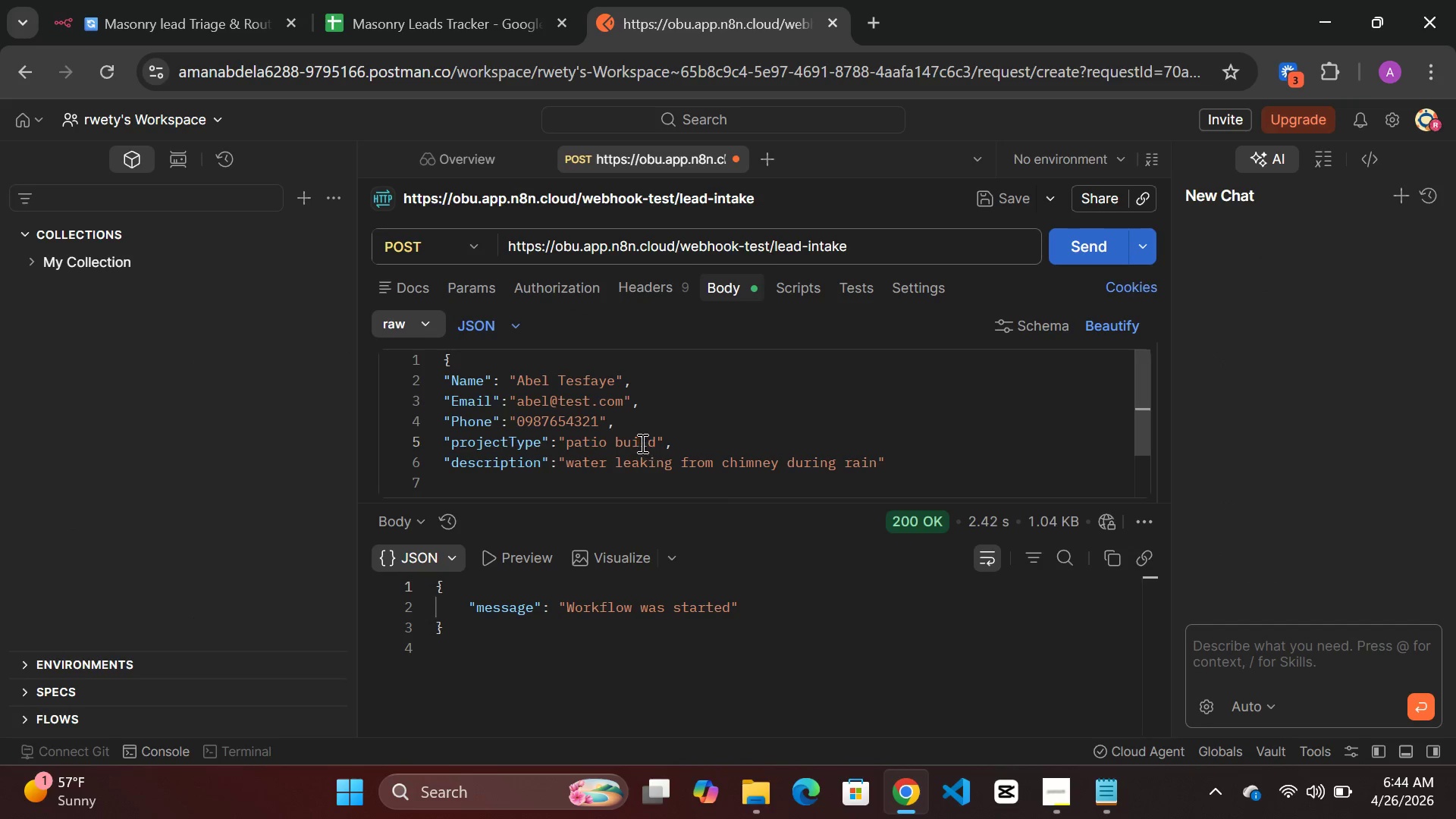 
left_click([652, 438])
 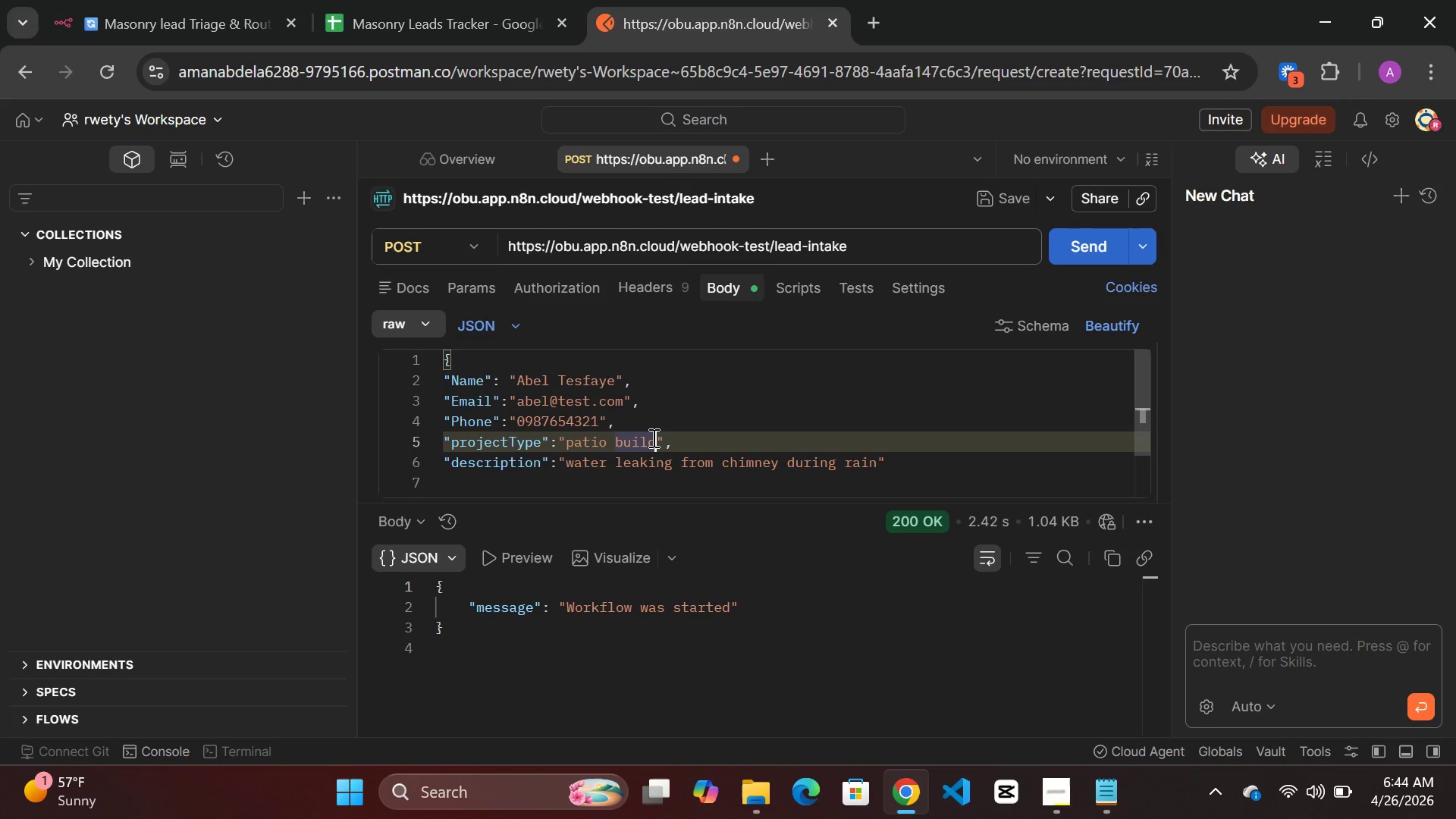 
key(Backspace)
 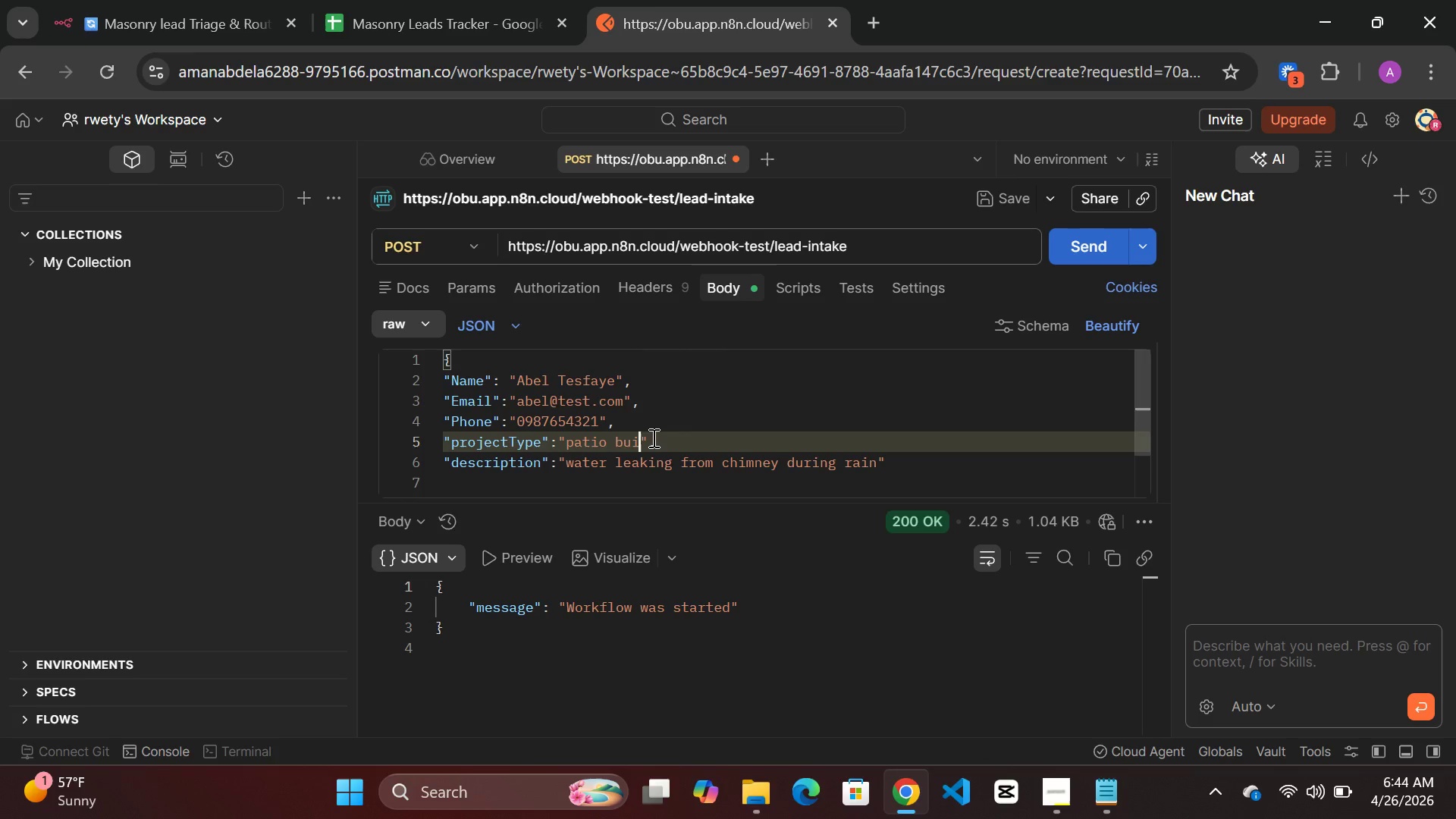 
key(Backspace)
 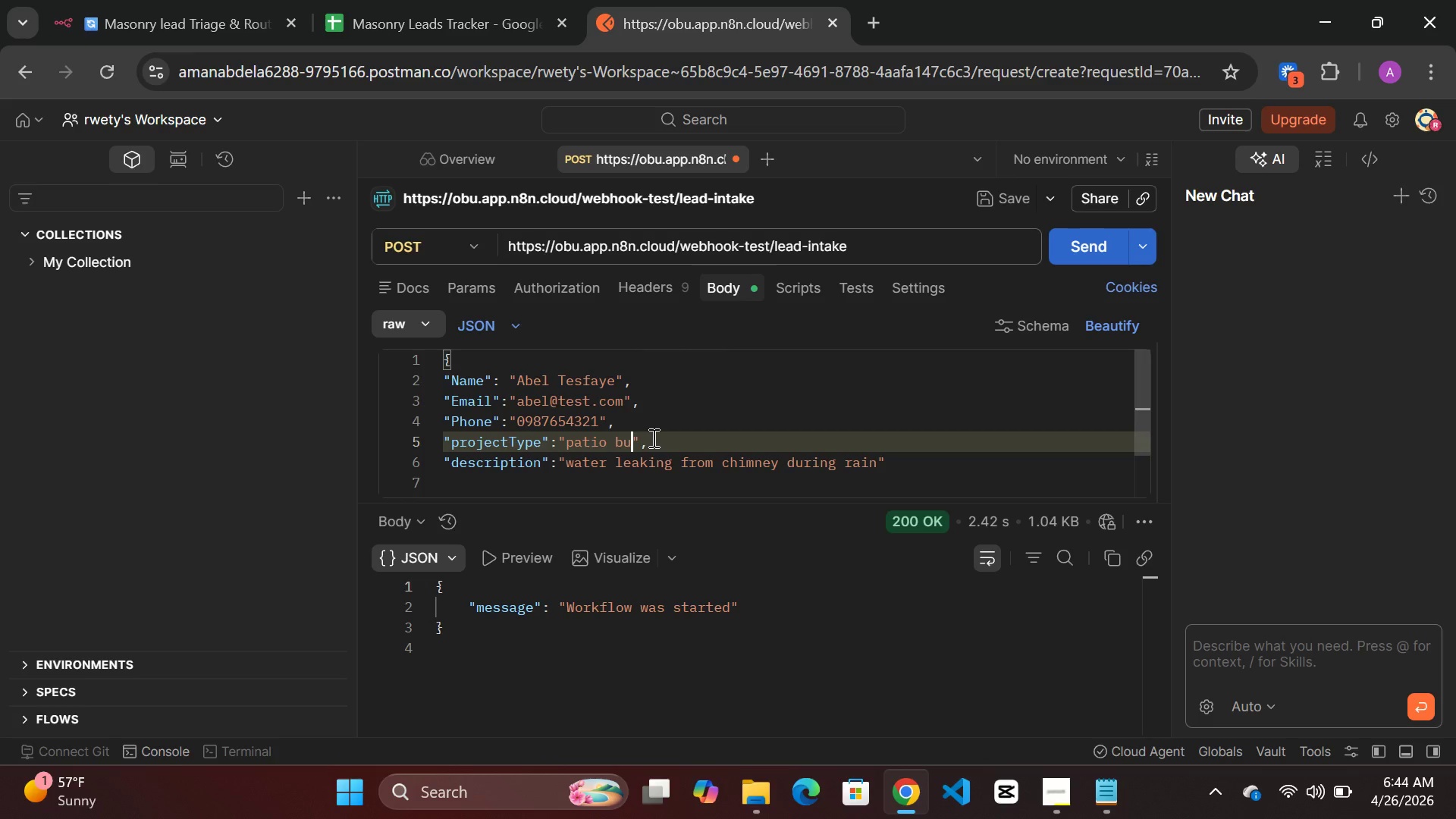 
key(Backspace)
 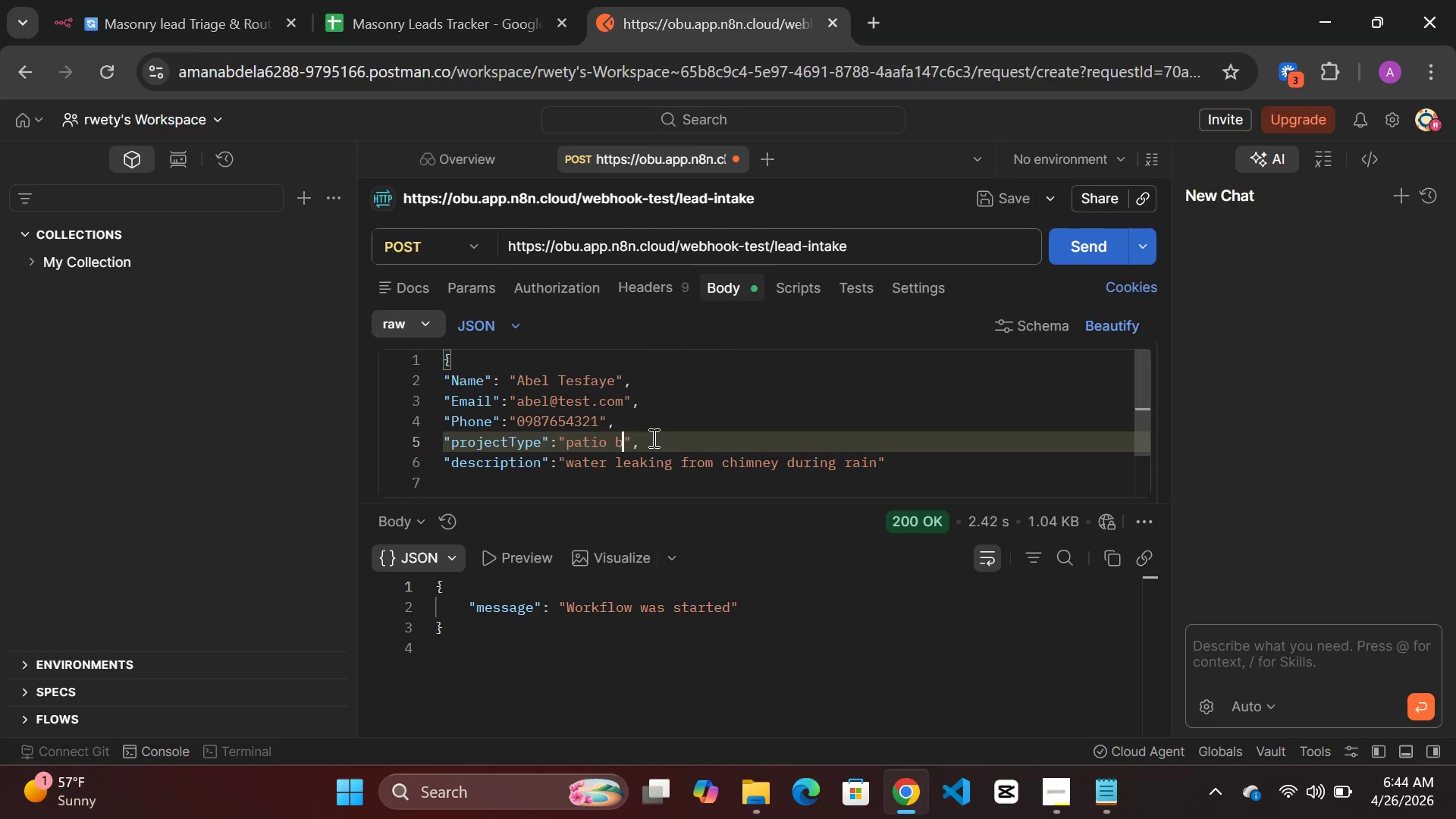 
key(Backspace)
 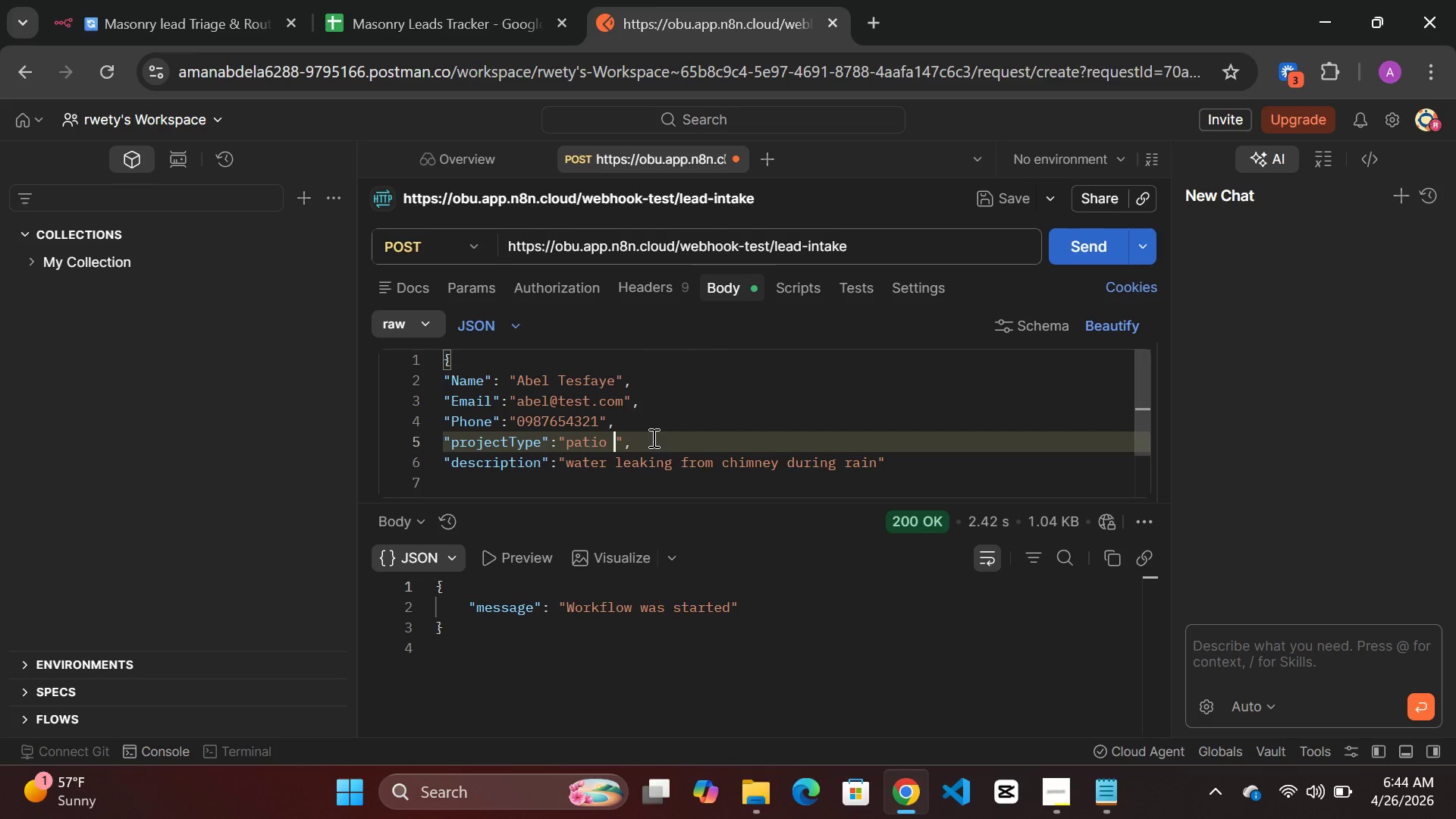 
key(Backspace)
 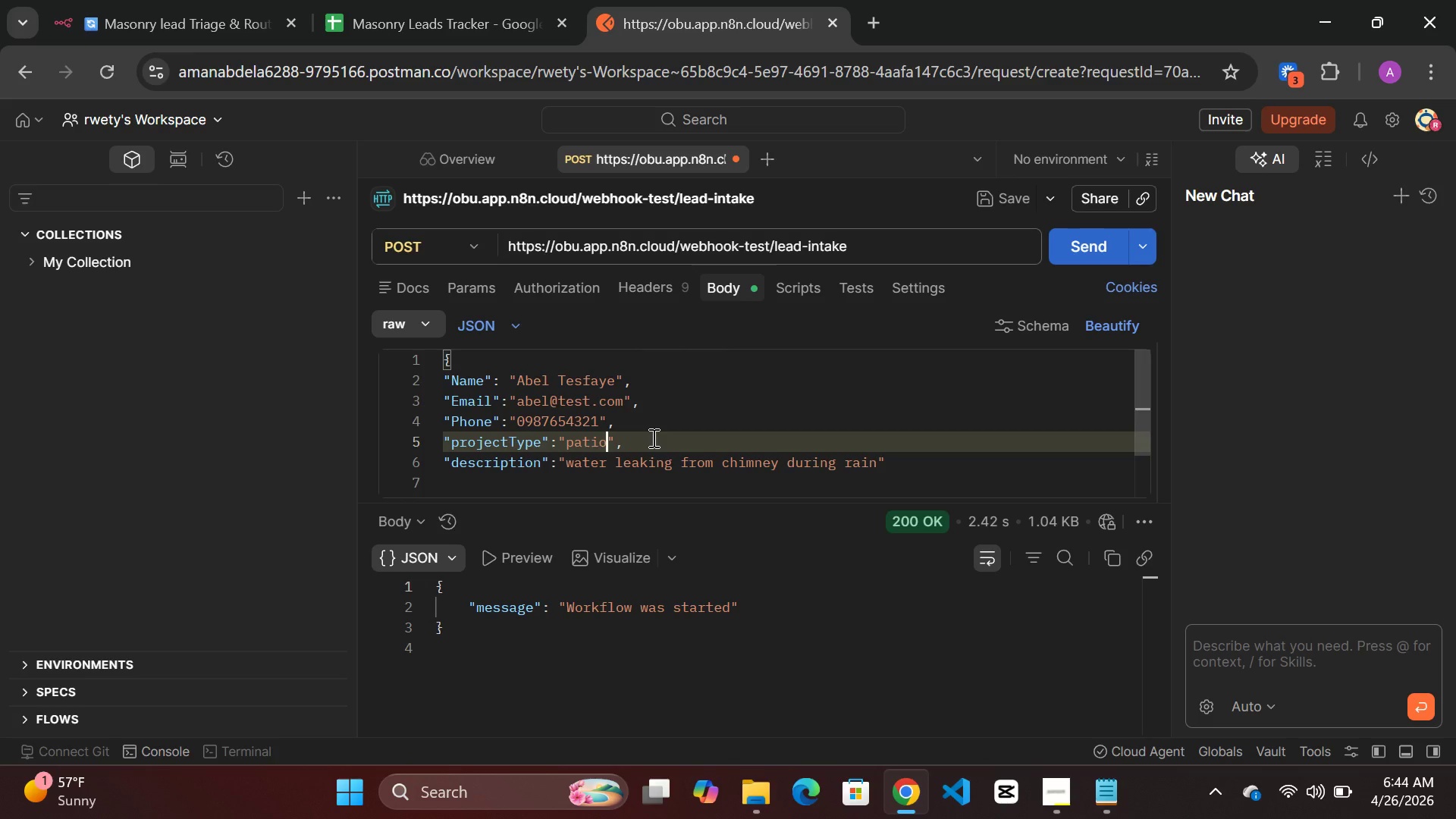 
key(Backspace)
 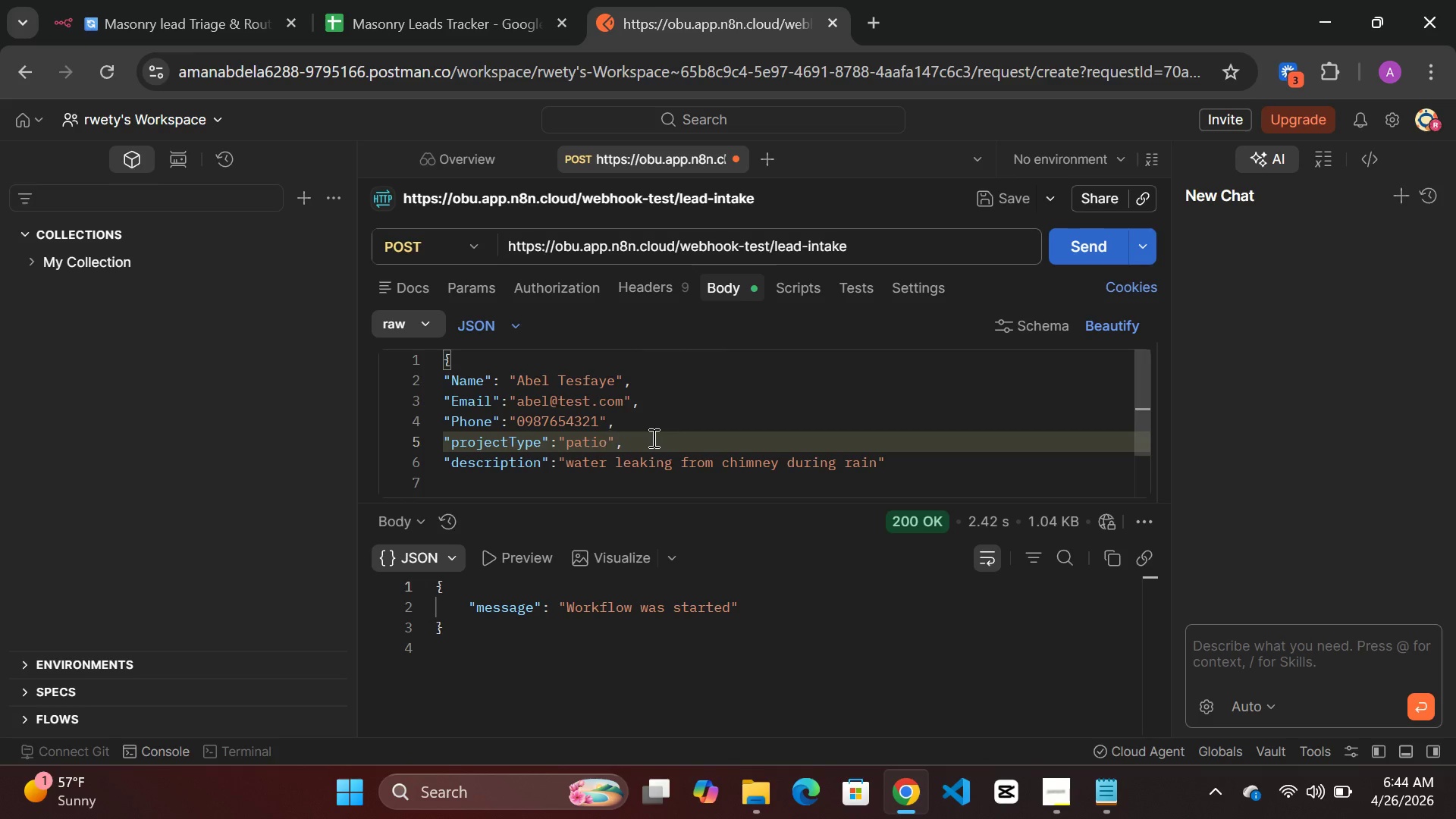 
key(Control+Z)
 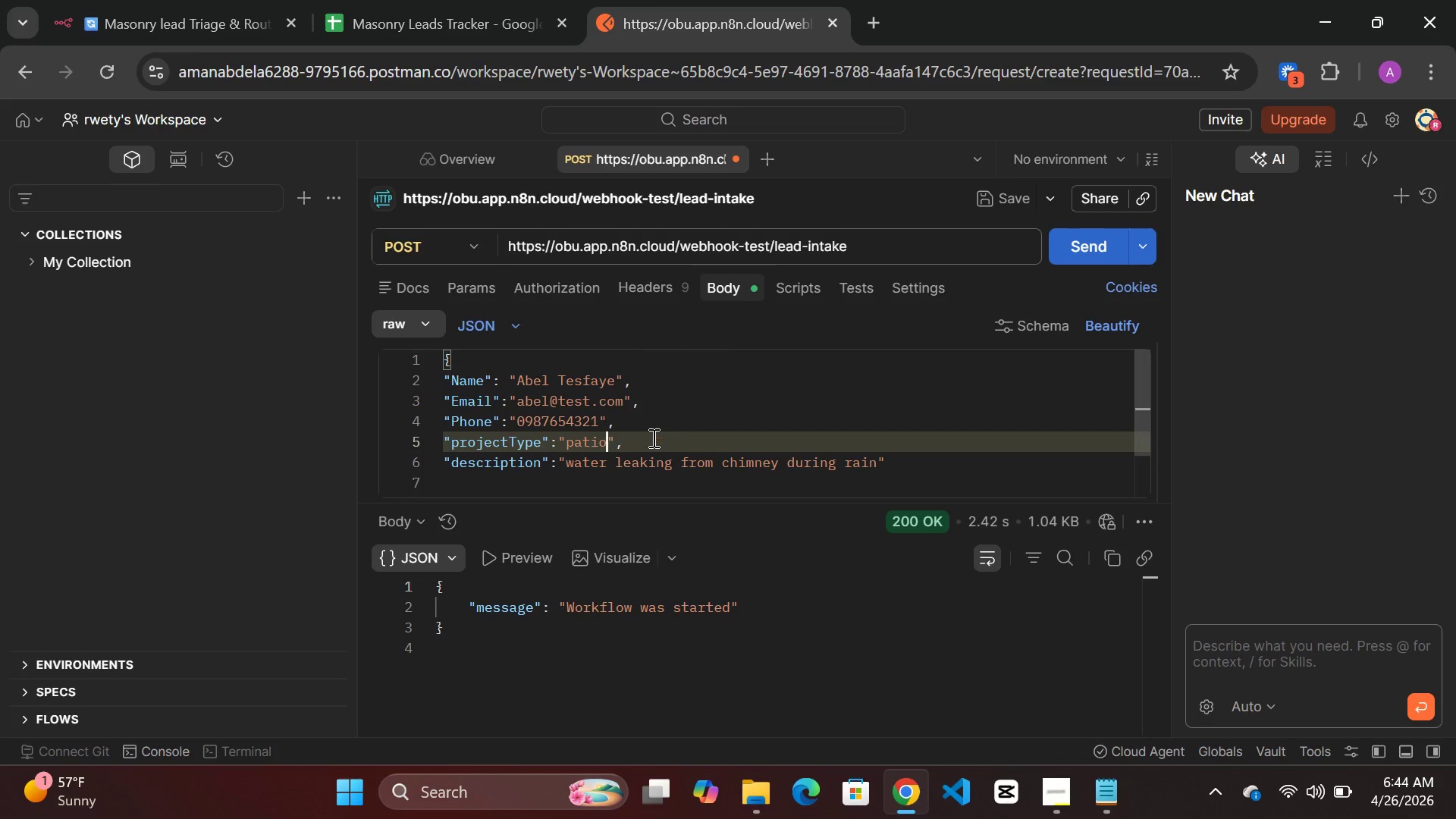 
key(Control+Z)
 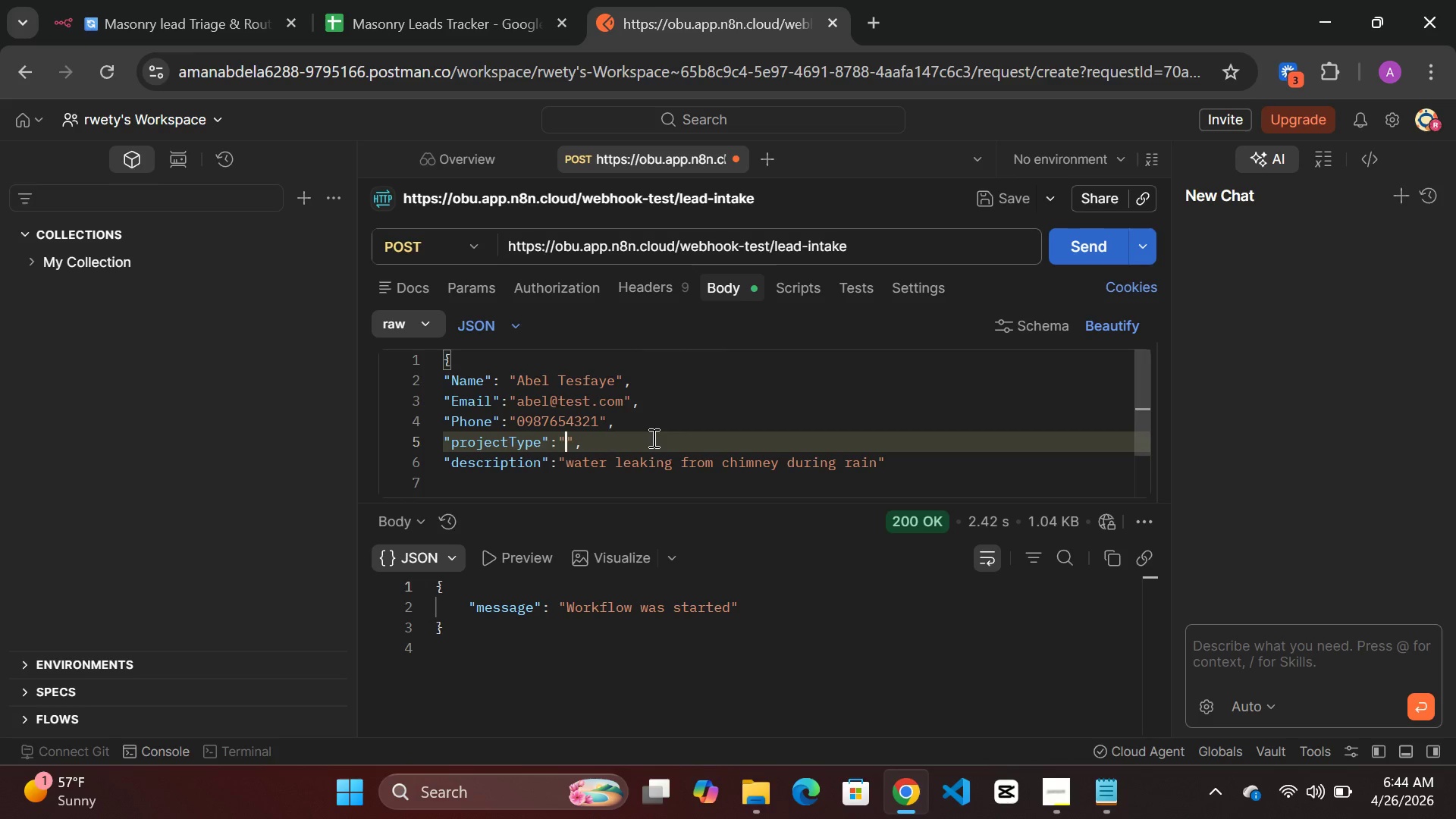 
key(Control+Z)
 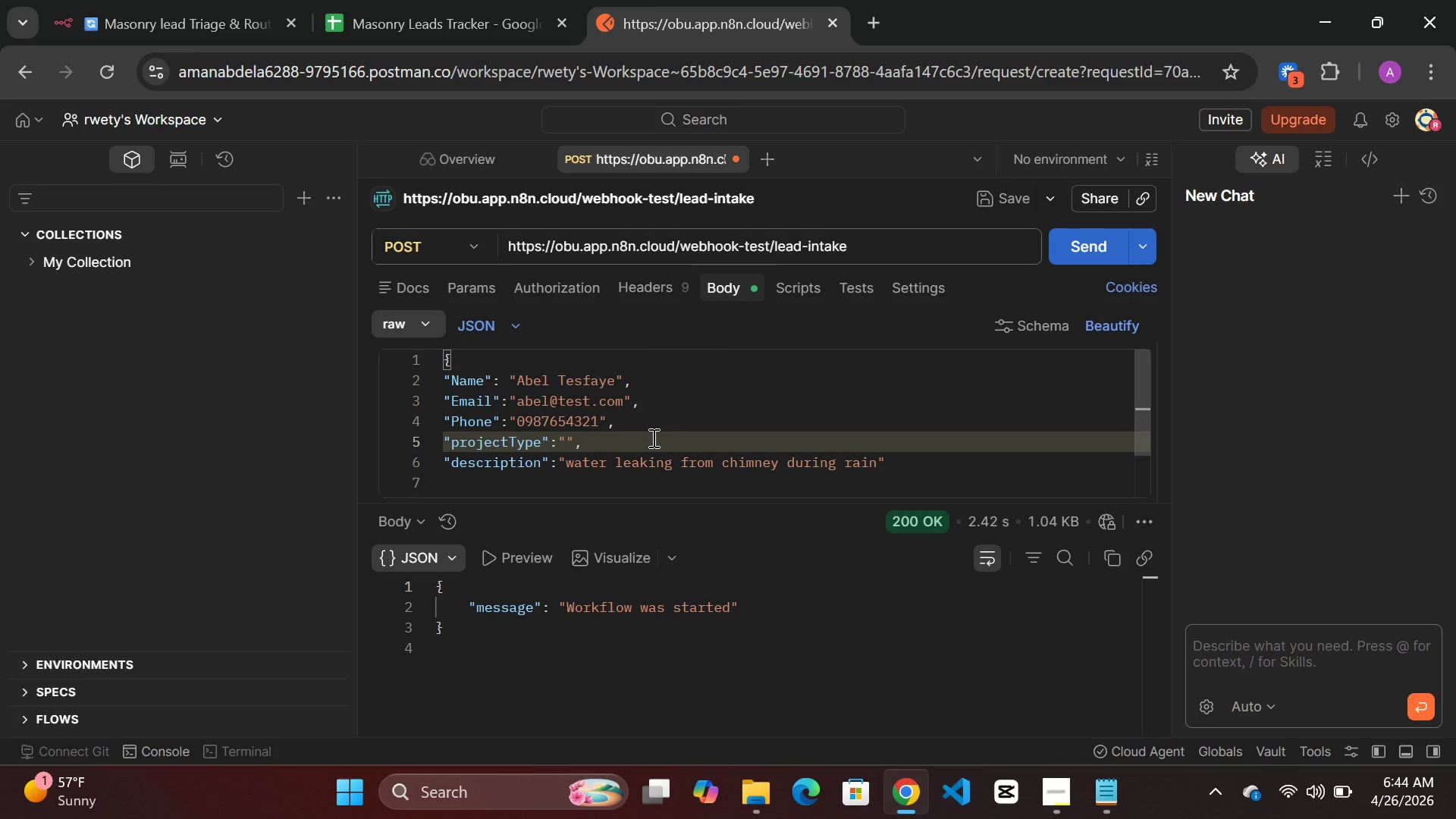 
key(Control+Z)
 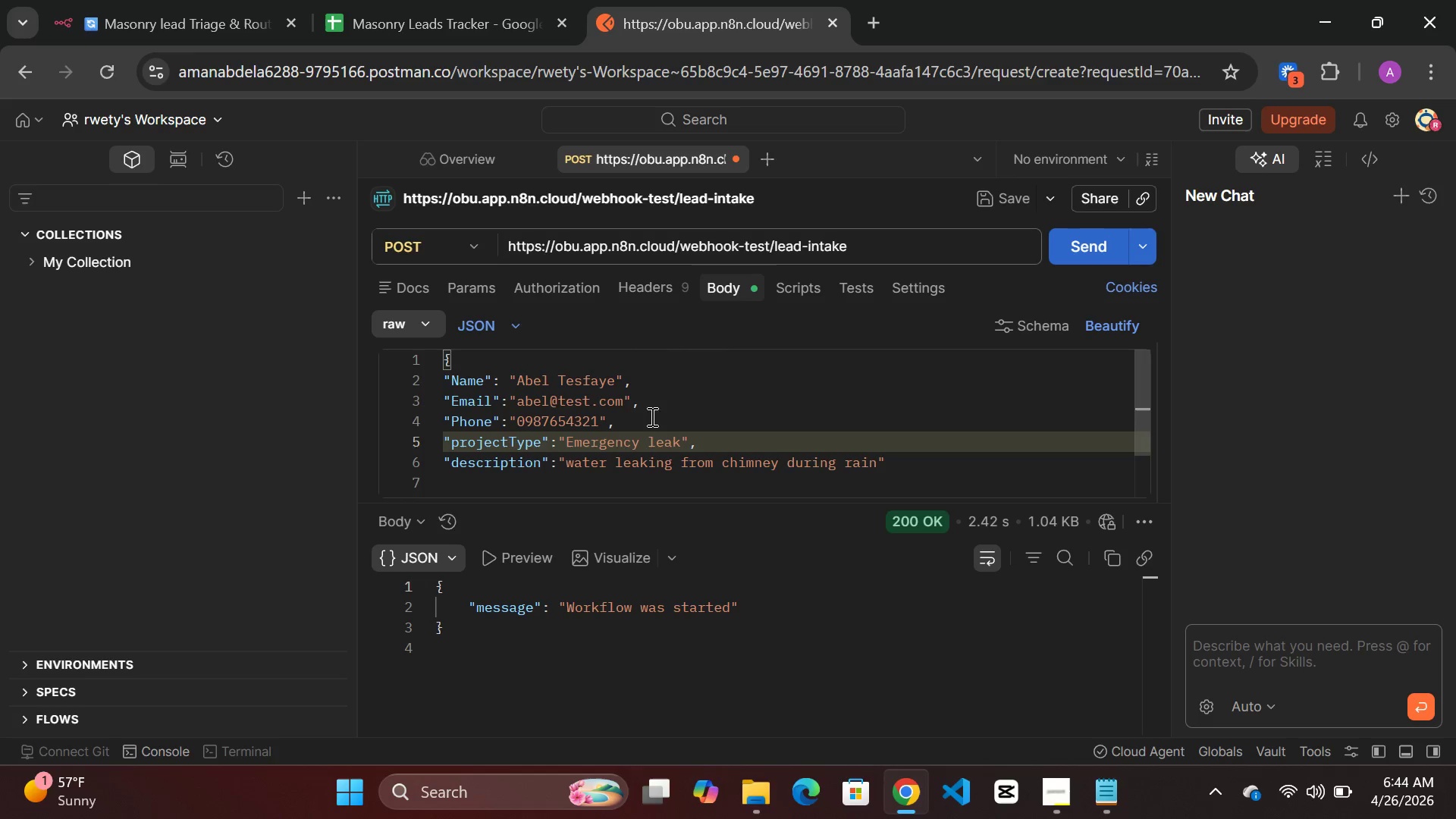 
left_click([722, 386])
 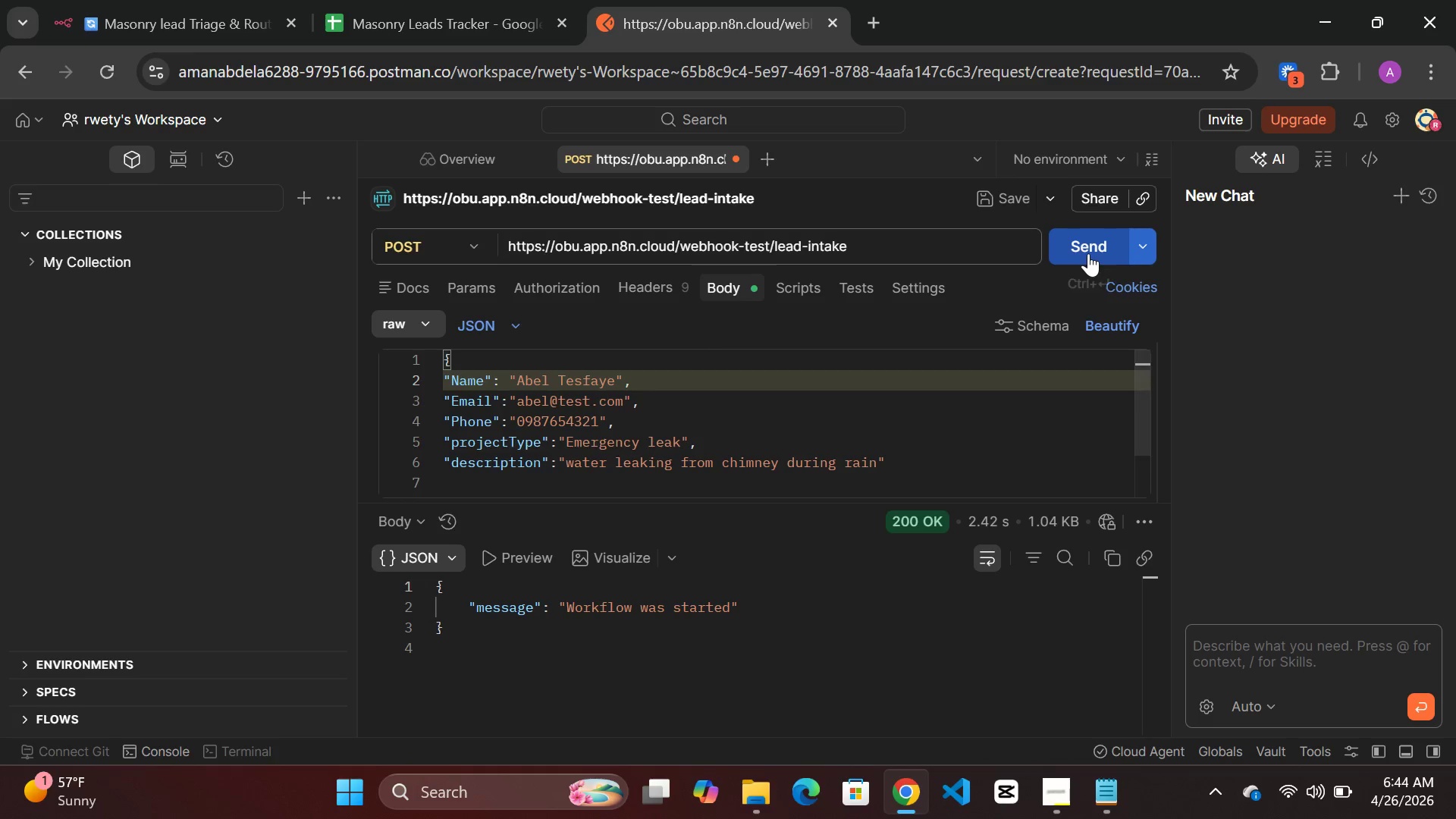 
left_click([1088, 253])
 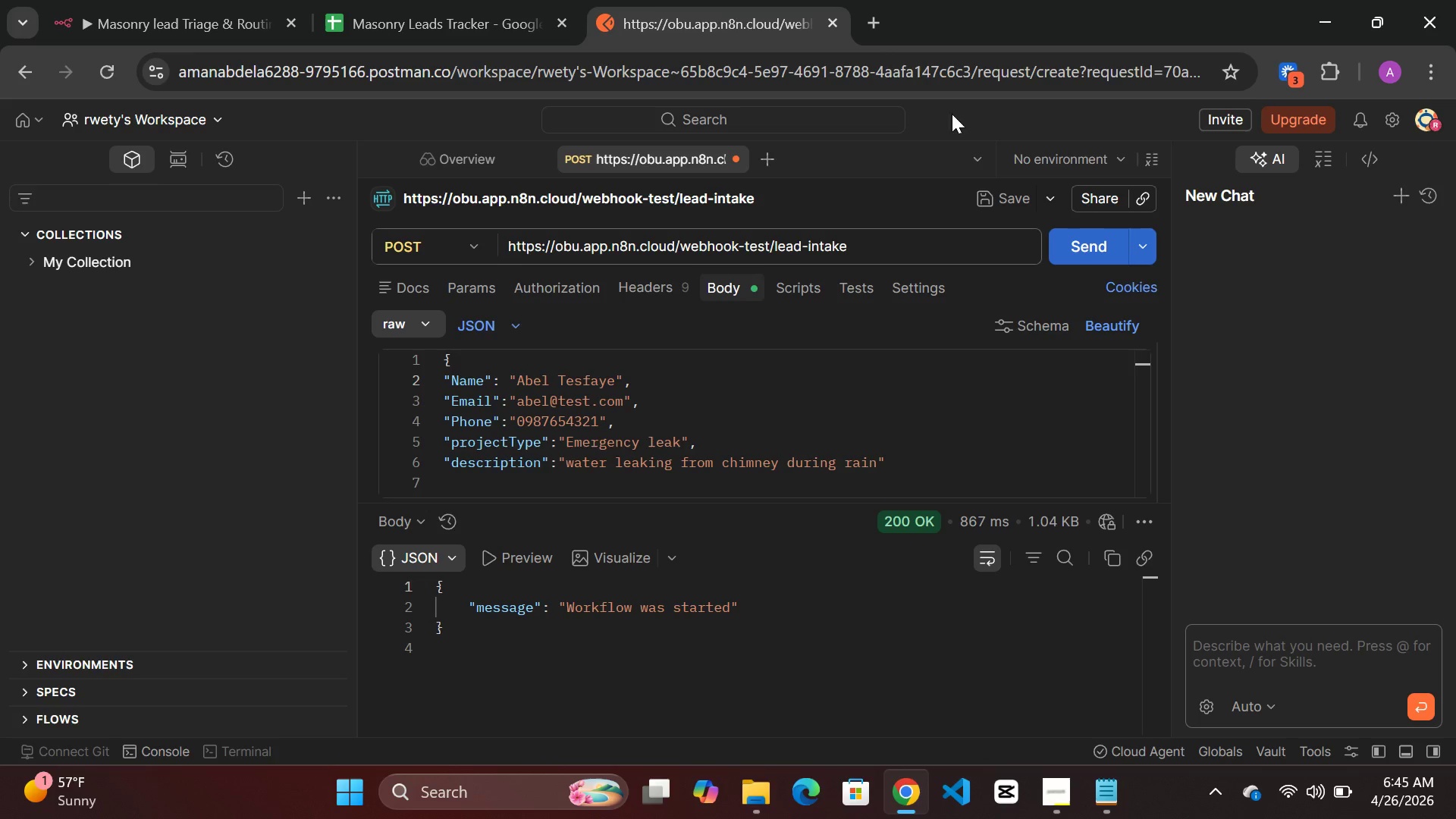 
left_click([171, 18])
 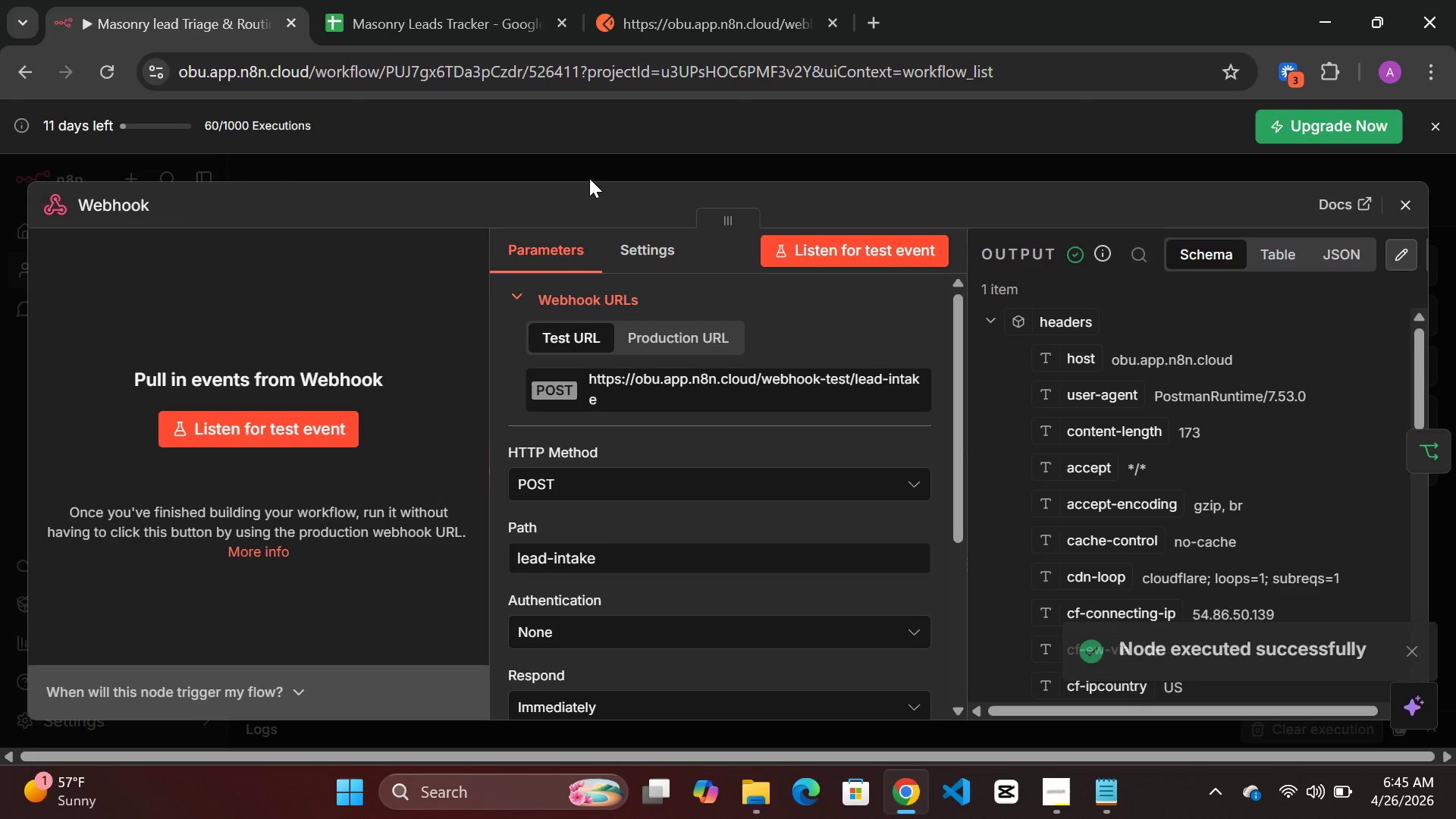 
left_click([588, 172])
 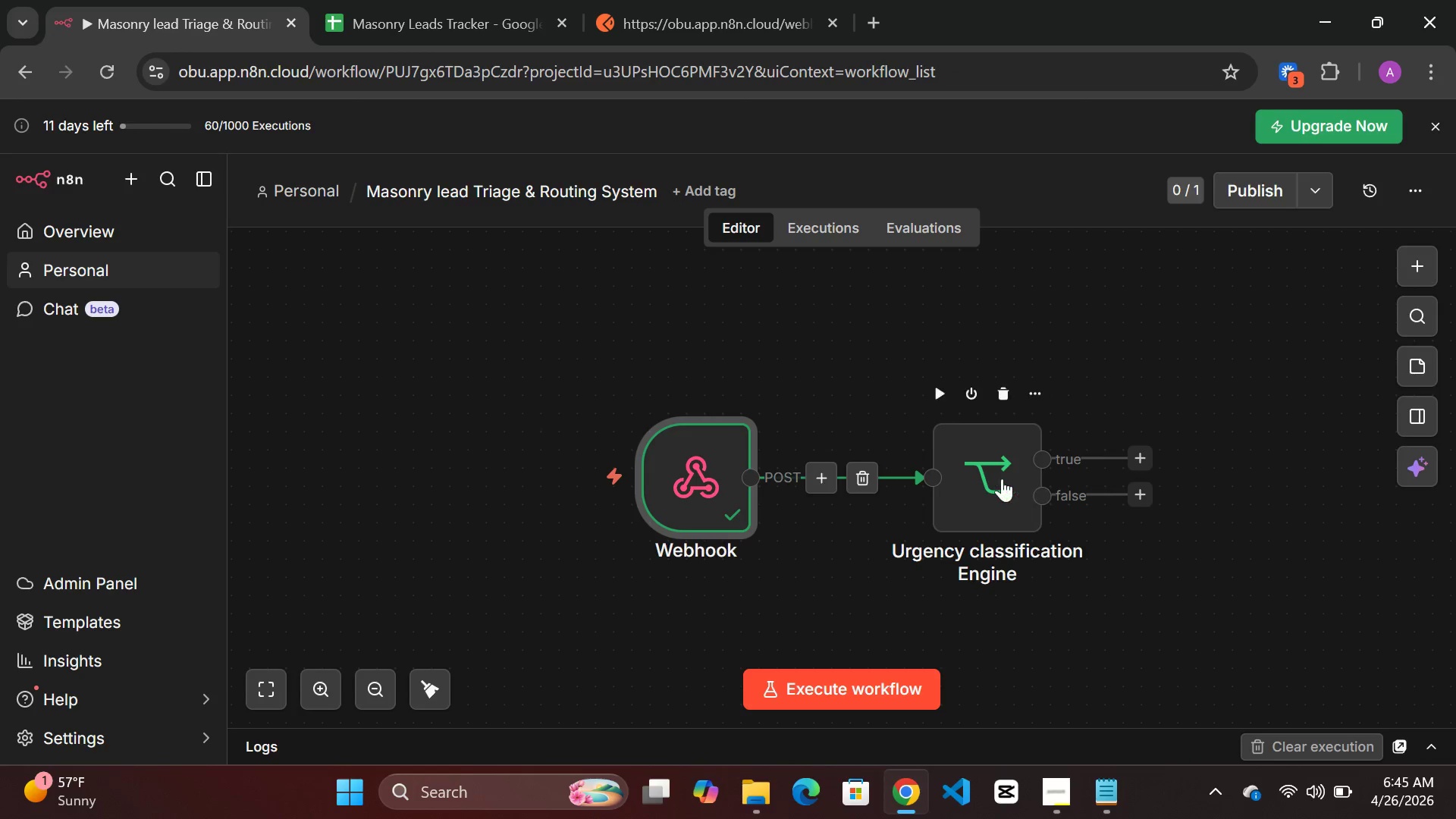 
double_click([993, 478])
 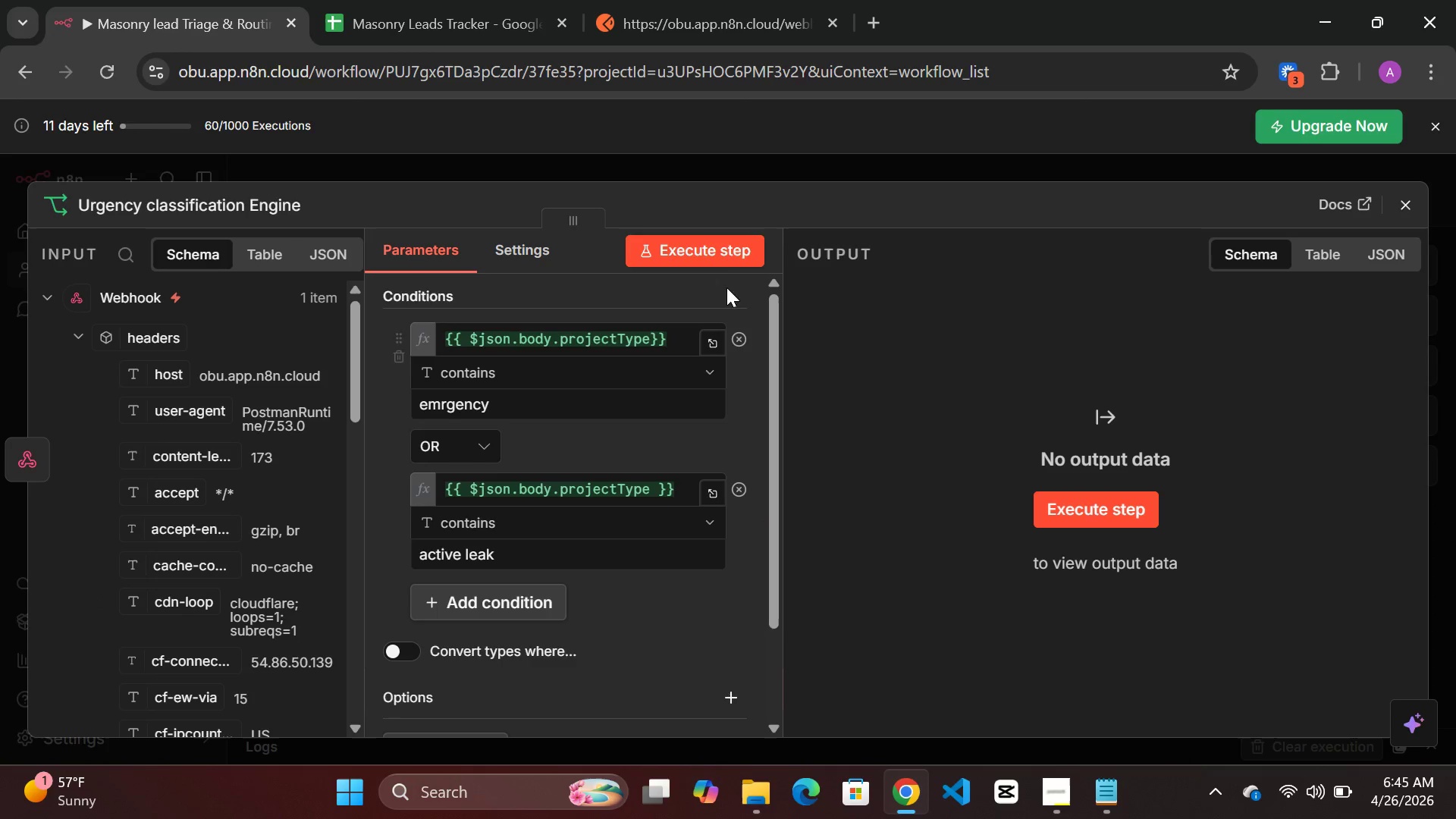 
left_click([707, 243])
 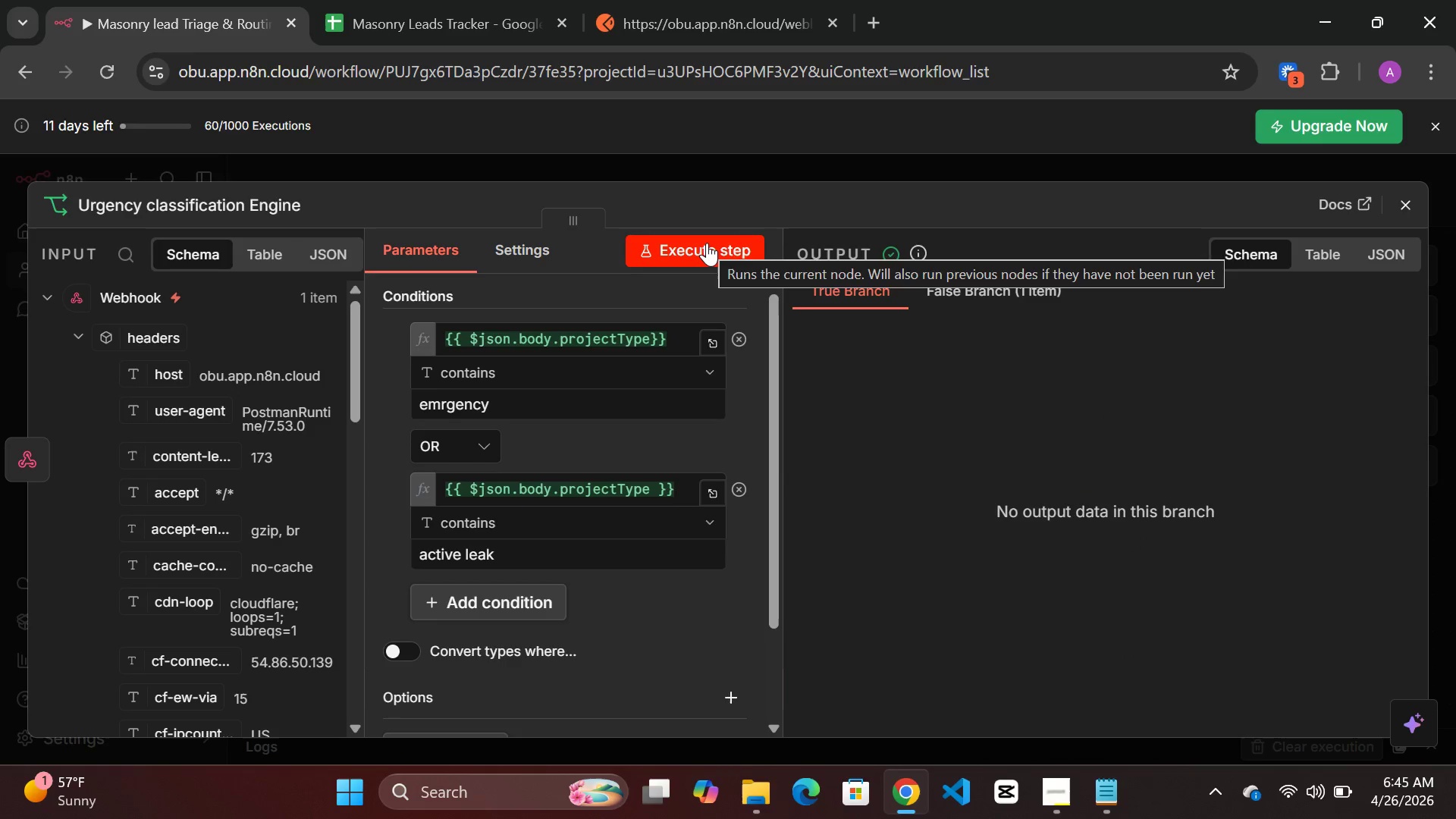 
wait(10.55)
 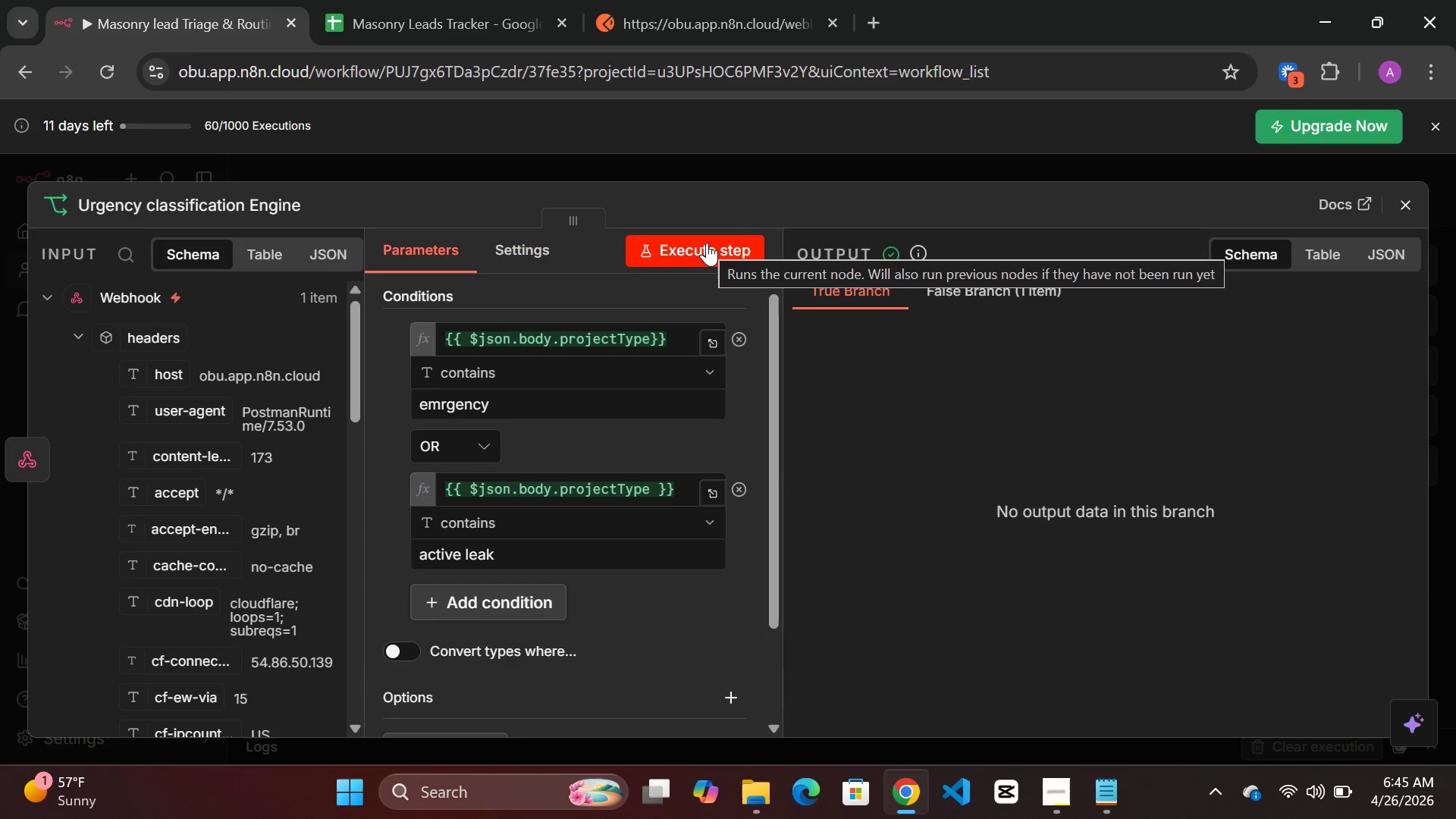 
scroll: coordinate [184, 602], scroll_direction: down, amount: 8.0
 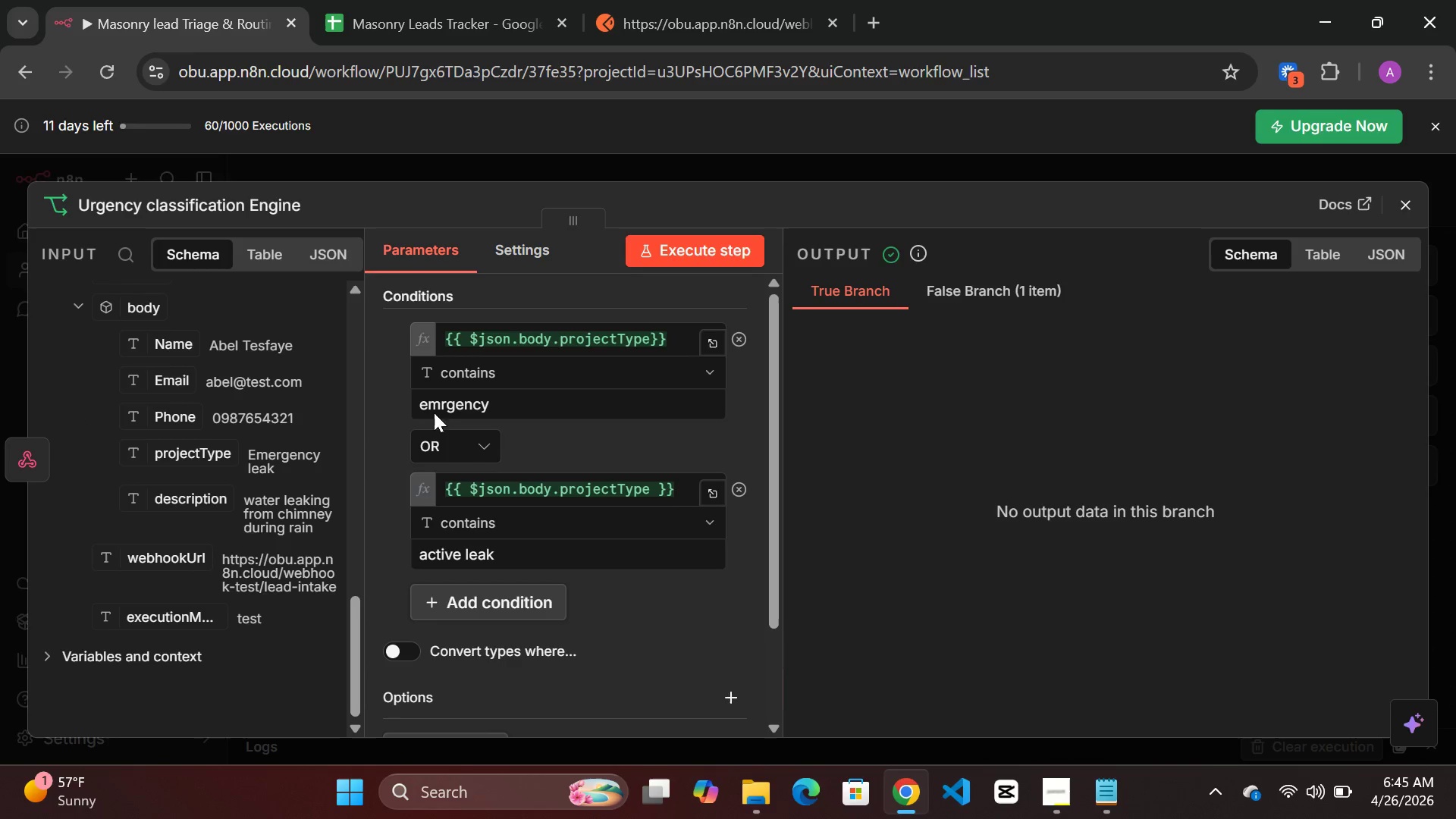 
left_click([704, 247])
 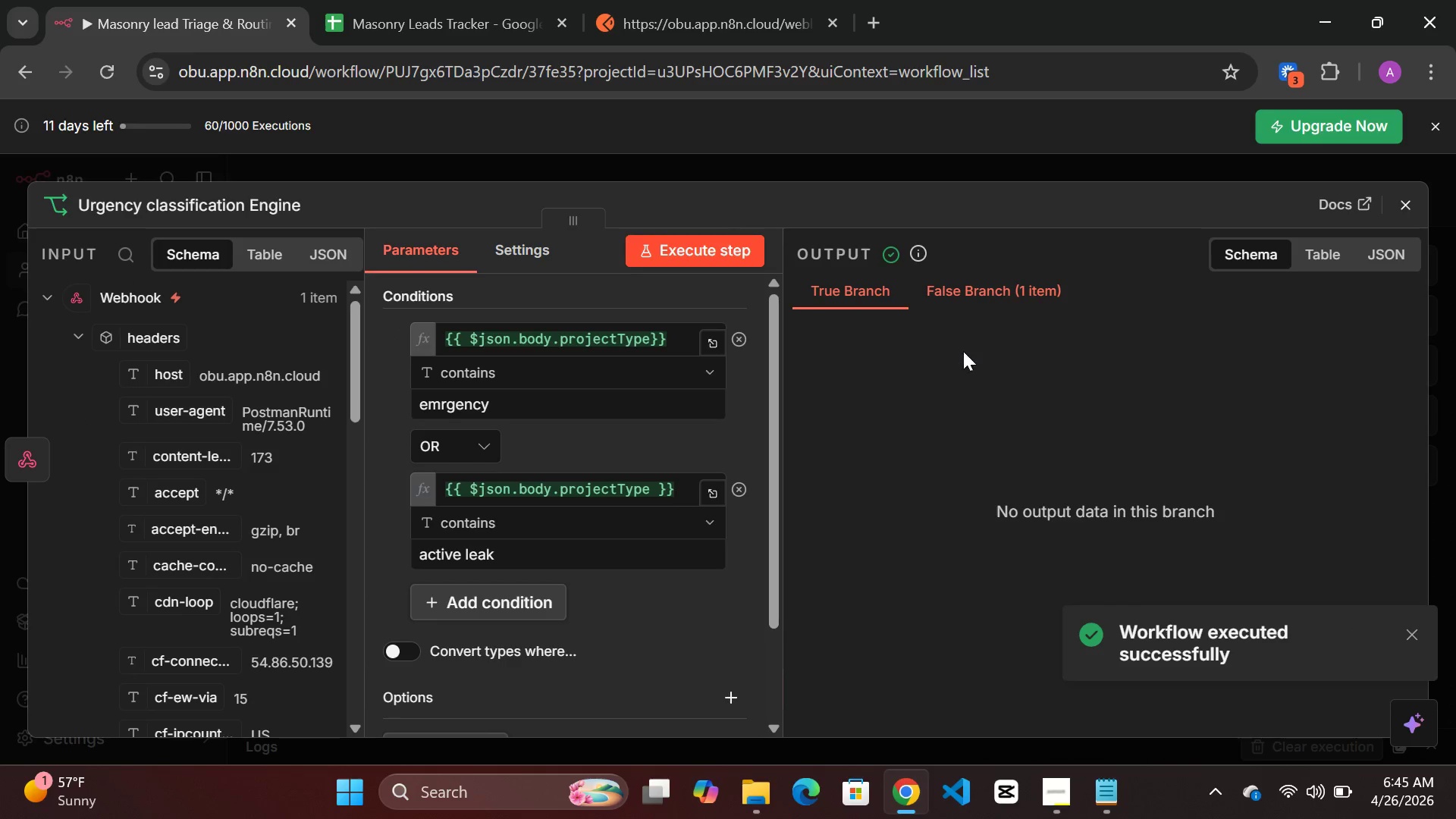 
scroll: coordinate [965, 512], scroll_direction: down, amount: 8.0
 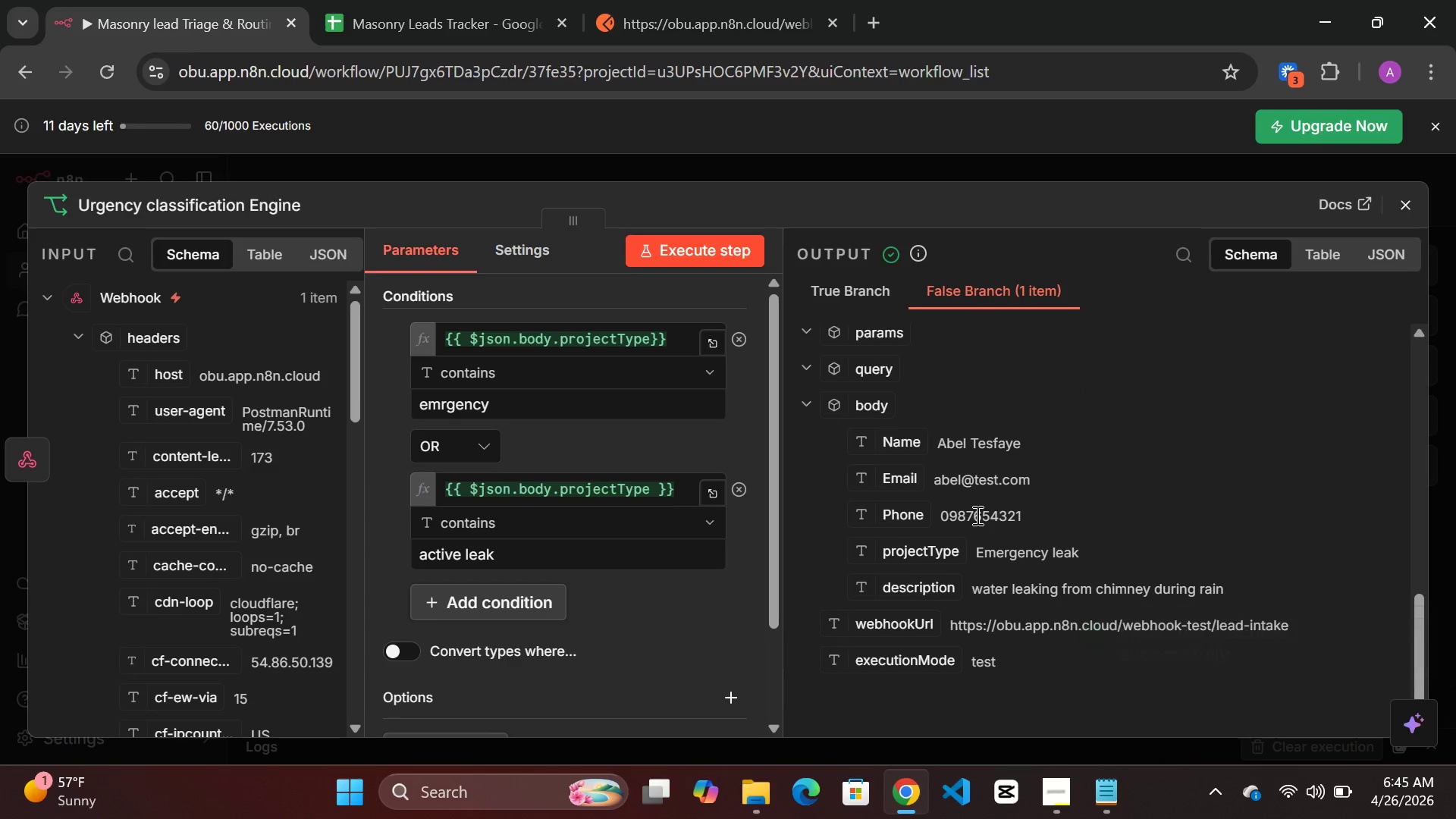 
scroll: coordinate [976, 515], scroll_direction: up, amount: 5.0
 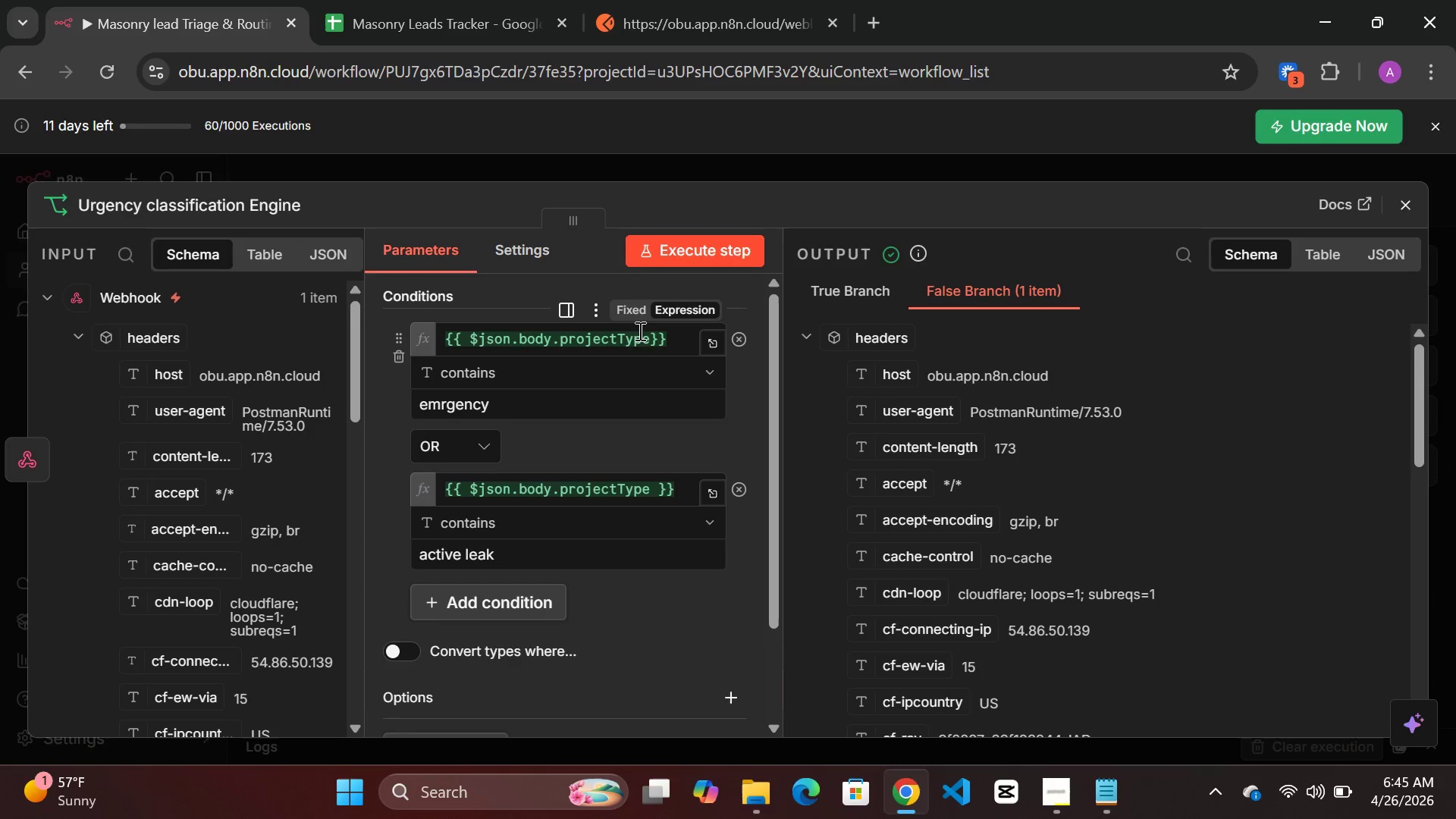 
left_click([649, 337])
 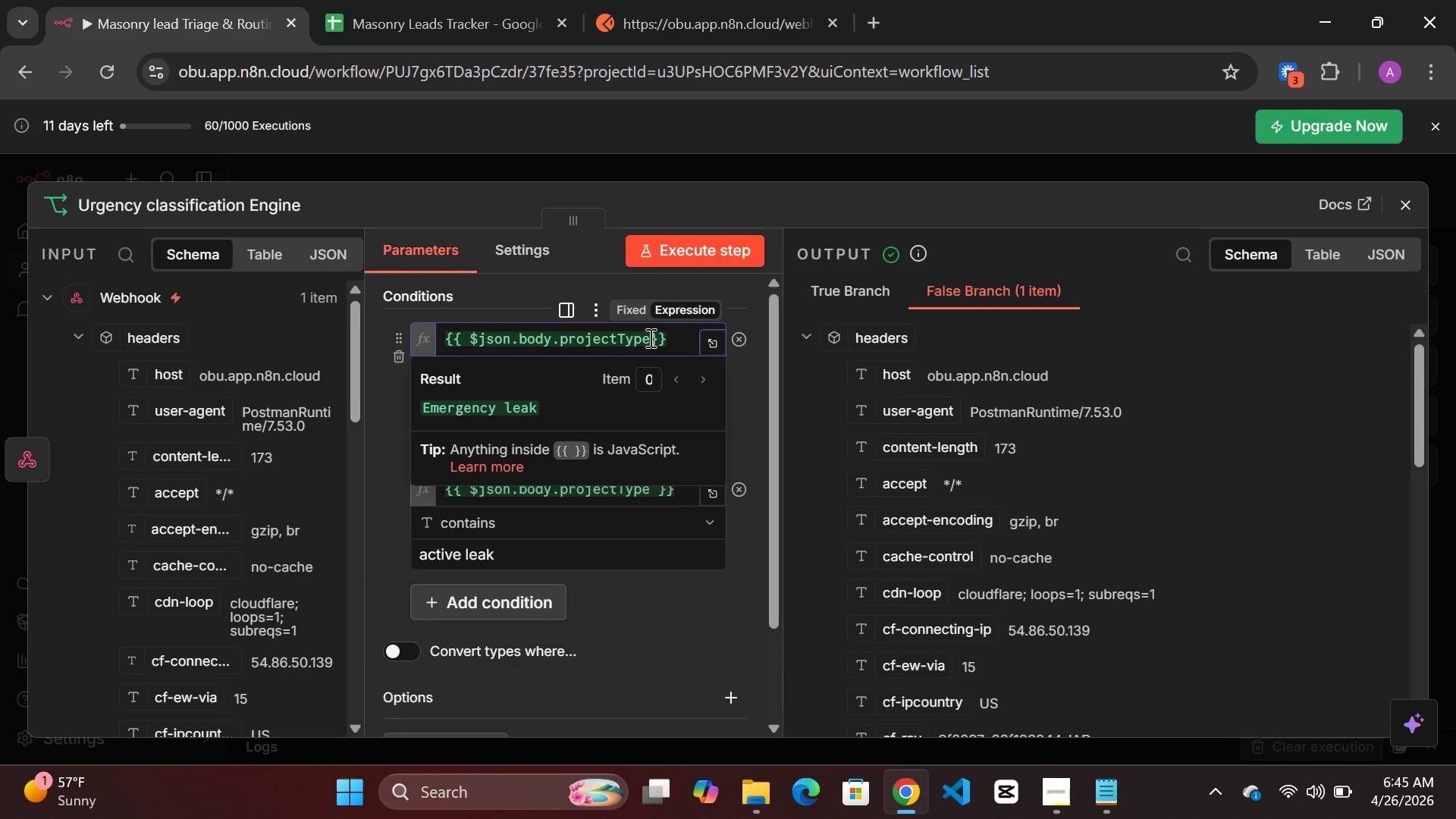 
key(Space)
 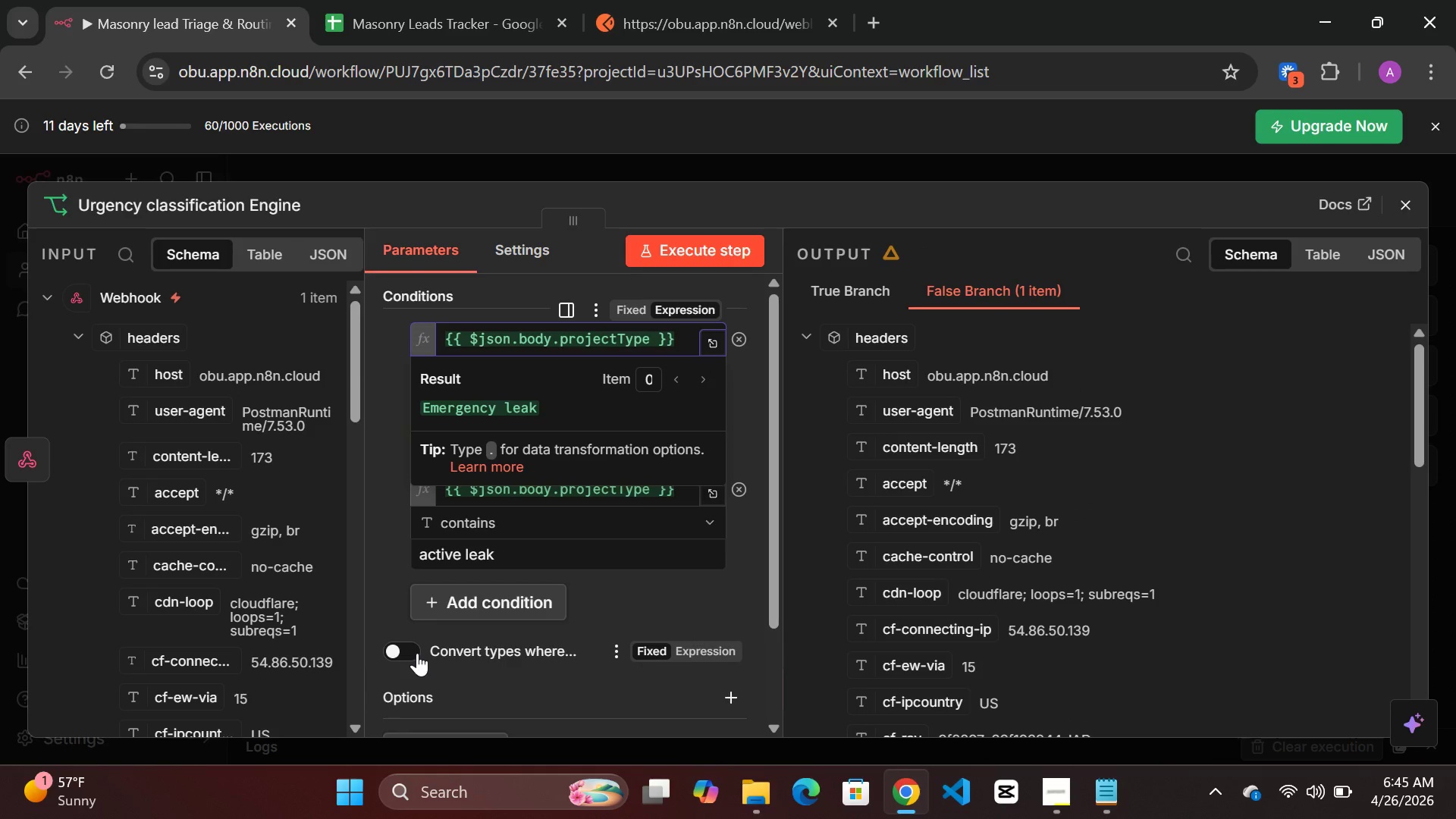 
wait(5.69)
 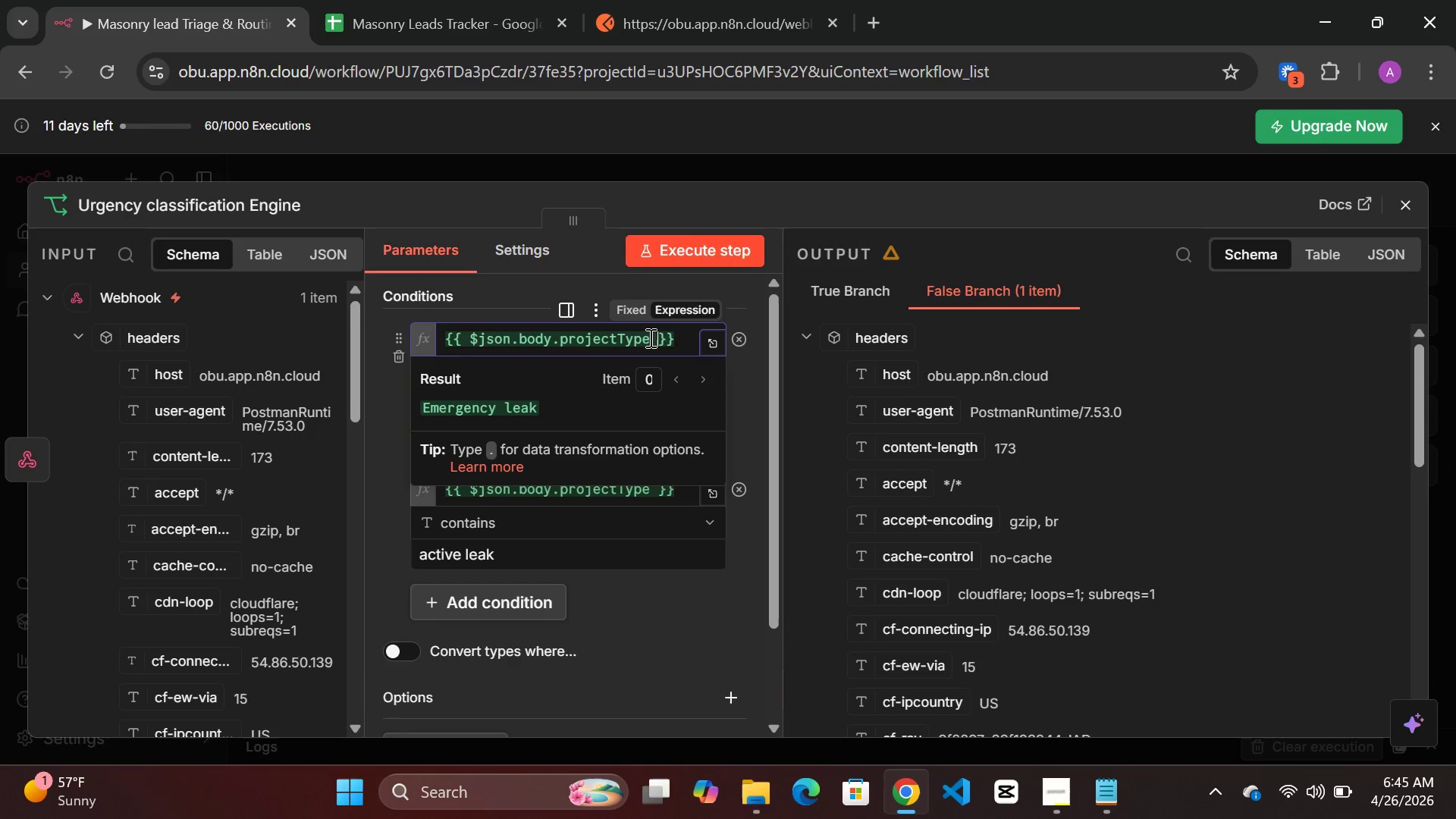 
scroll: coordinate [576, 627], scroll_direction: up, amount: 4.0
 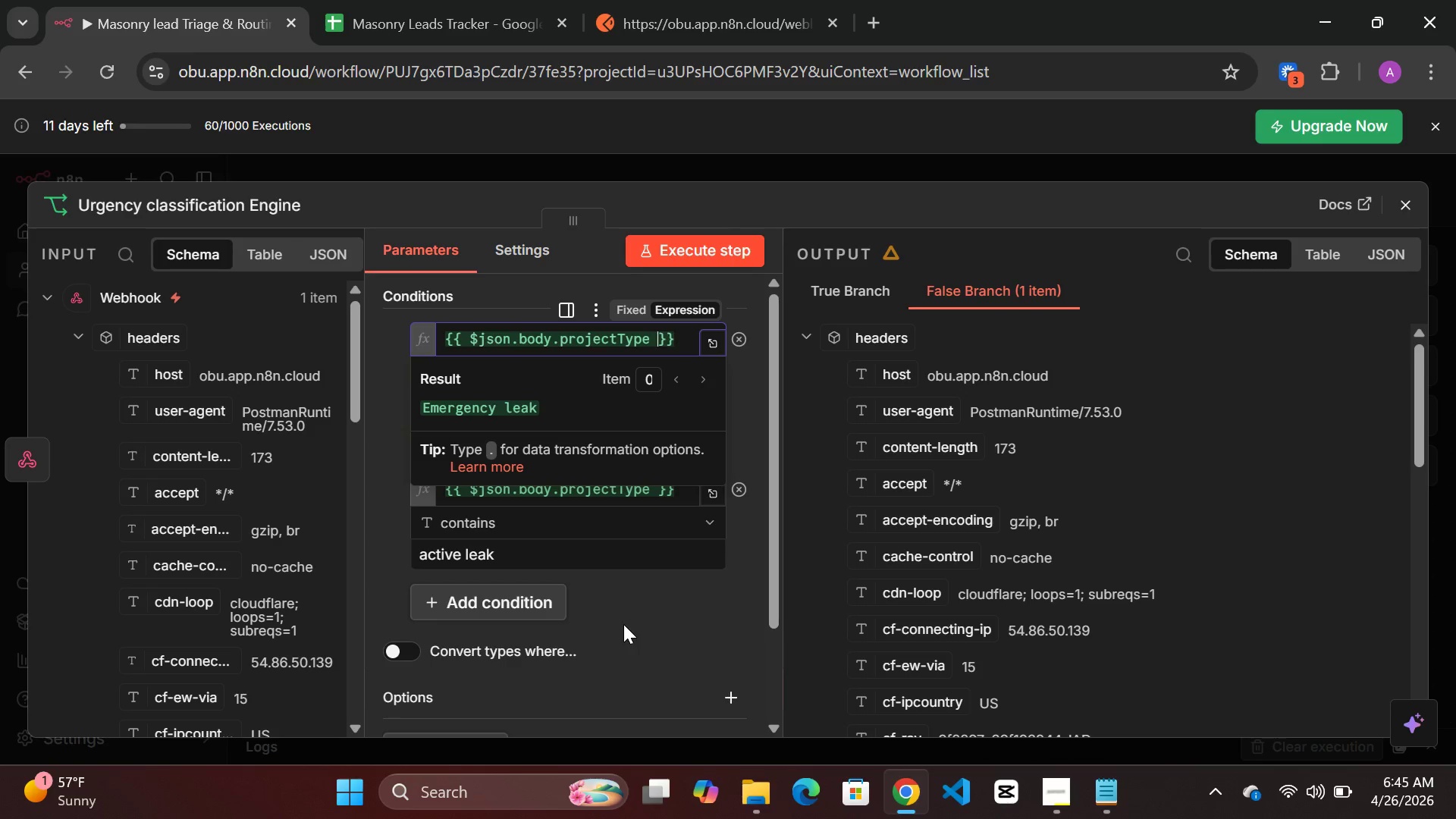 
left_click([623, 624])
 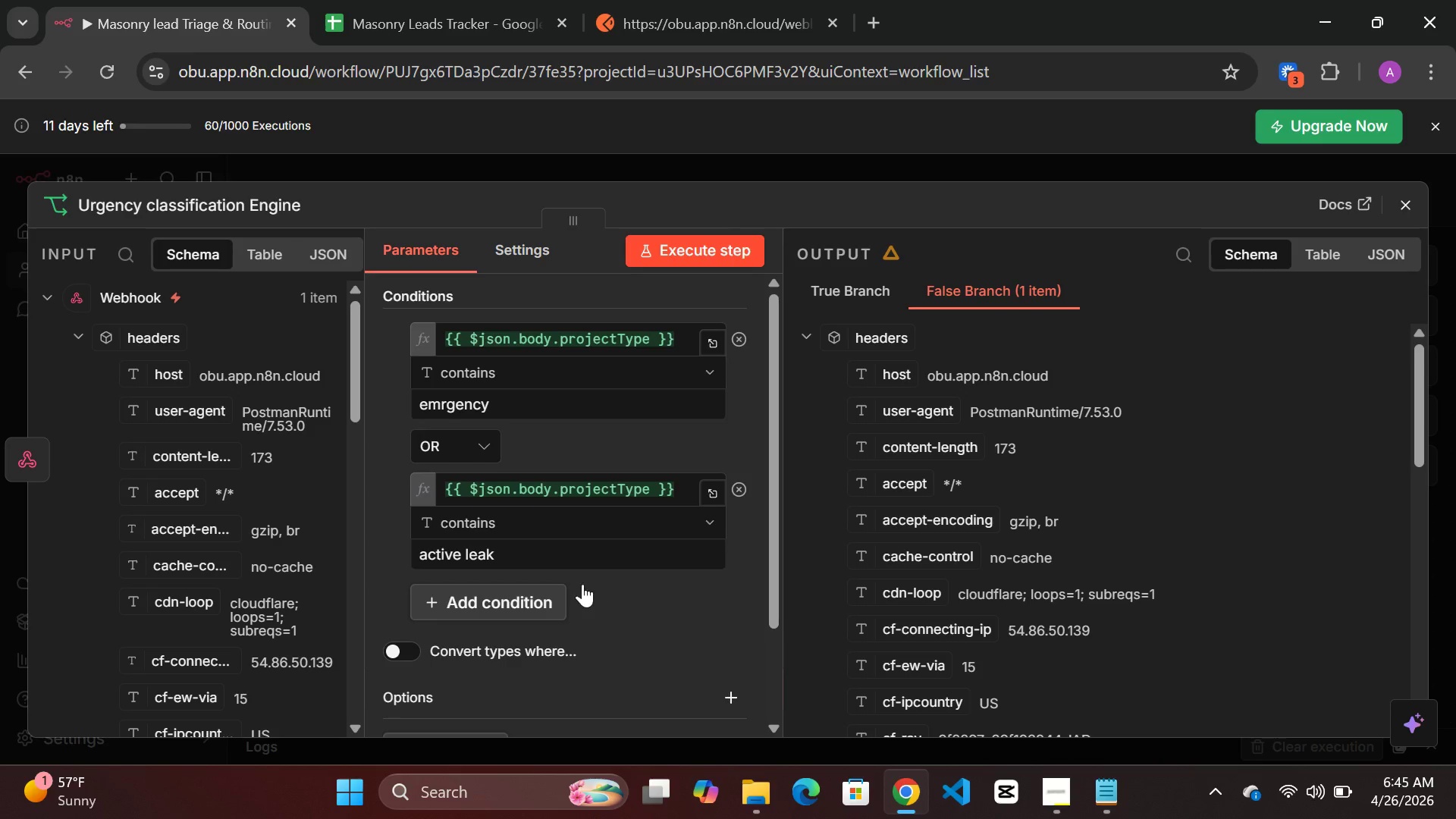 
scroll: coordinate [301, 492], scroll_direction: down, amount: 8.0
 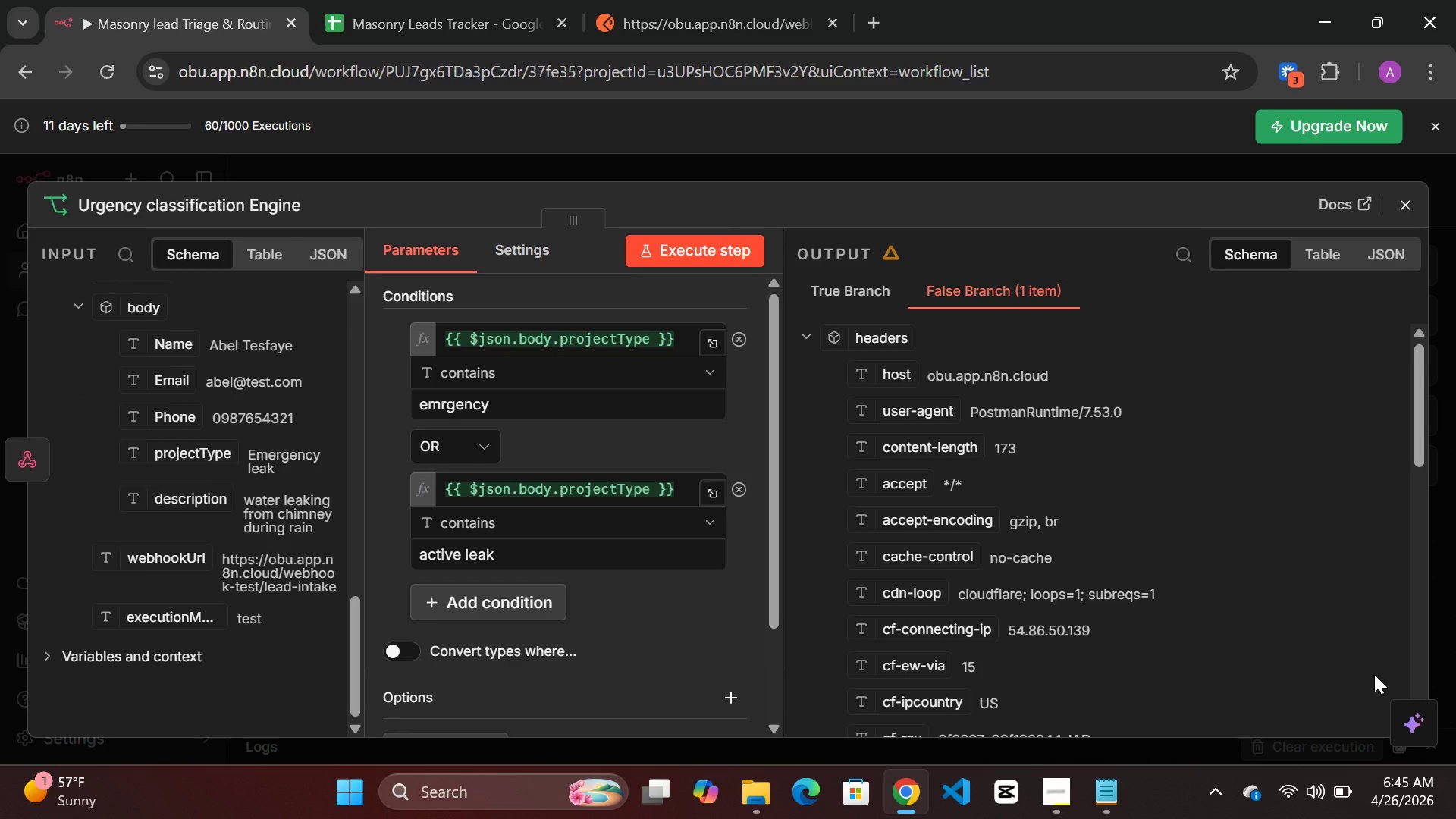 
wait(6.88)
 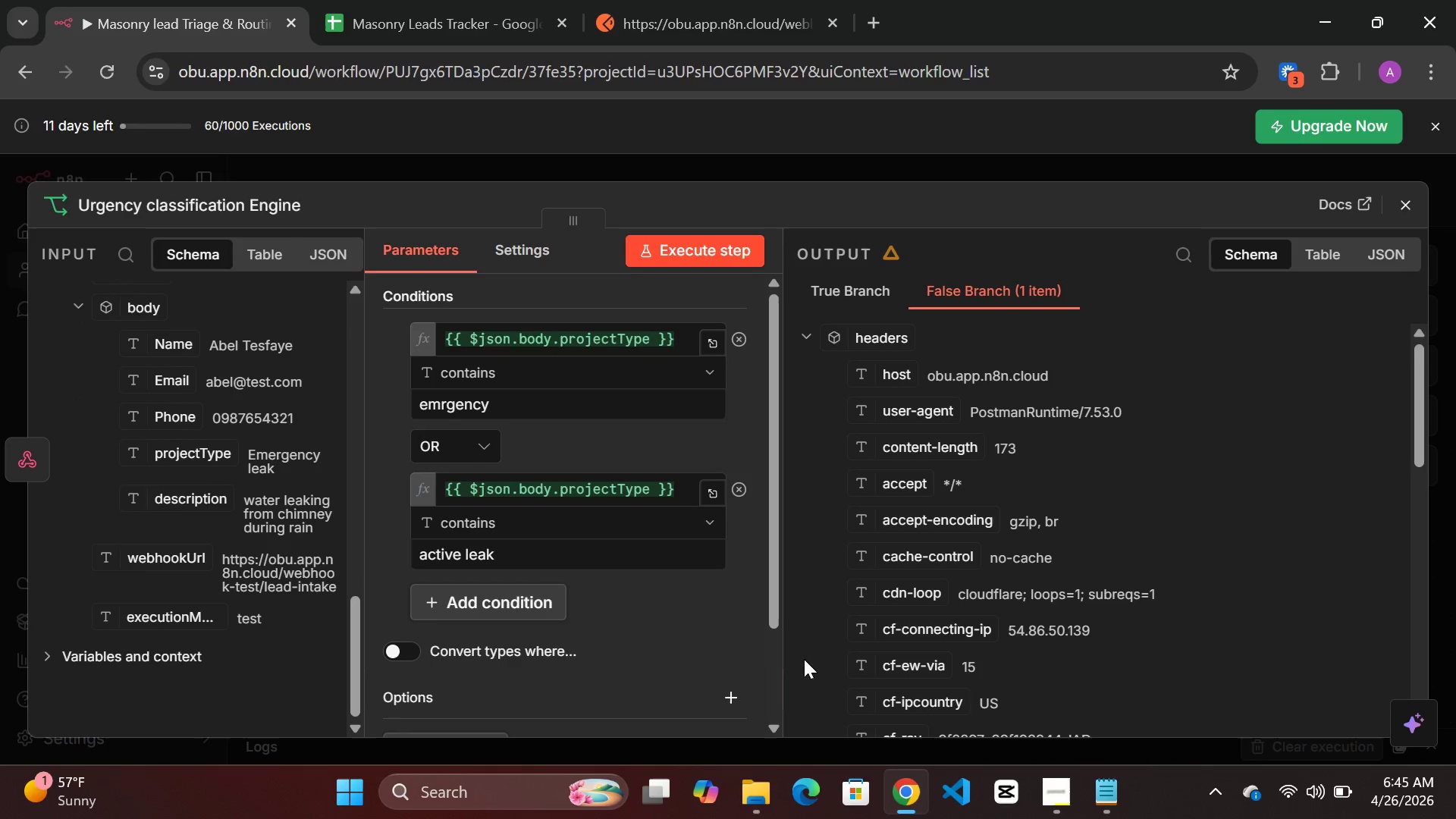 
scroll: coordinate [1374, 672], scroll_direction: down, amount: 9.0
 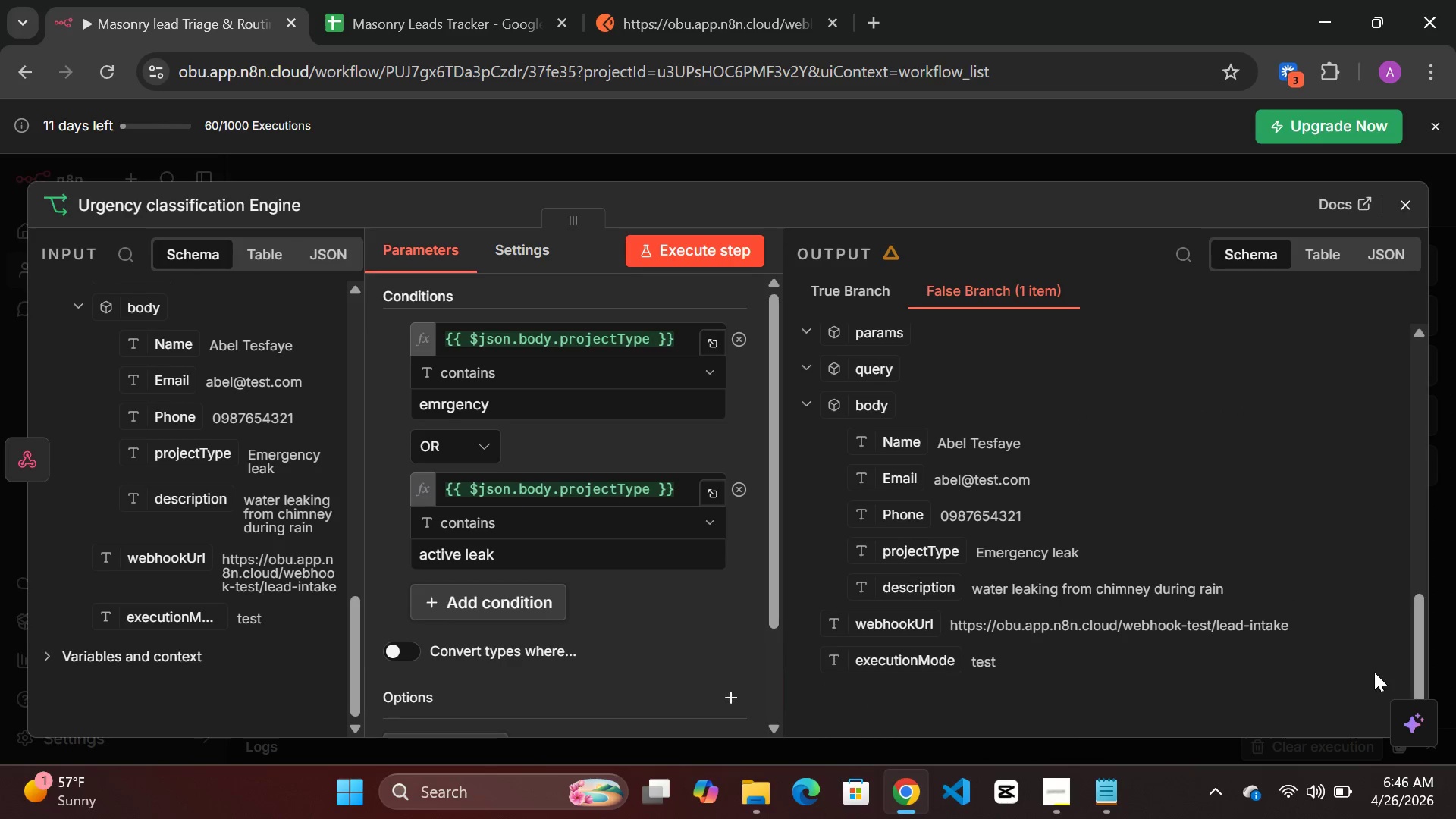 
wait(22.7)
 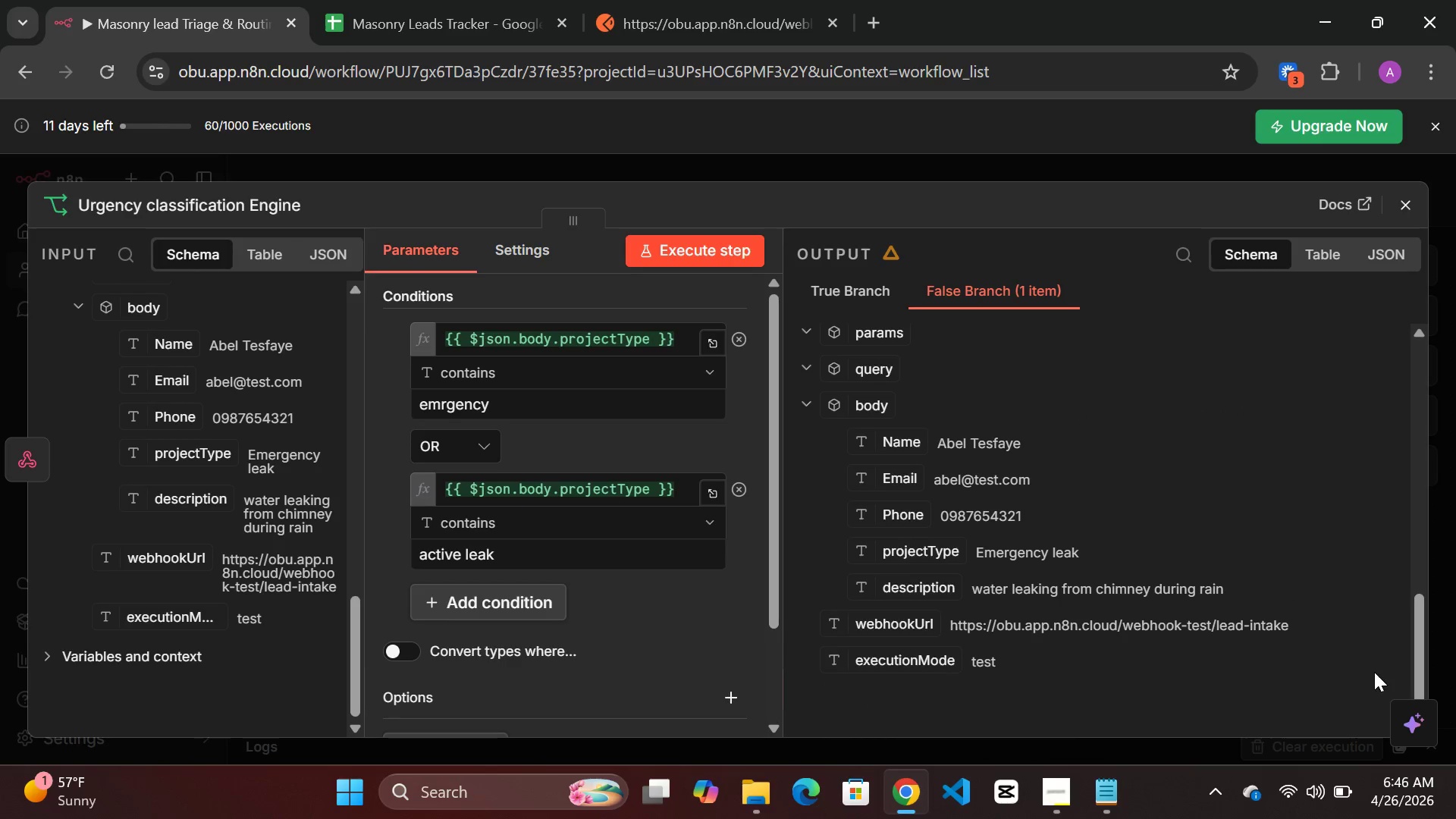 
scroll: coordinate [516, 487], scroll_direction: up, amount: 1.0
 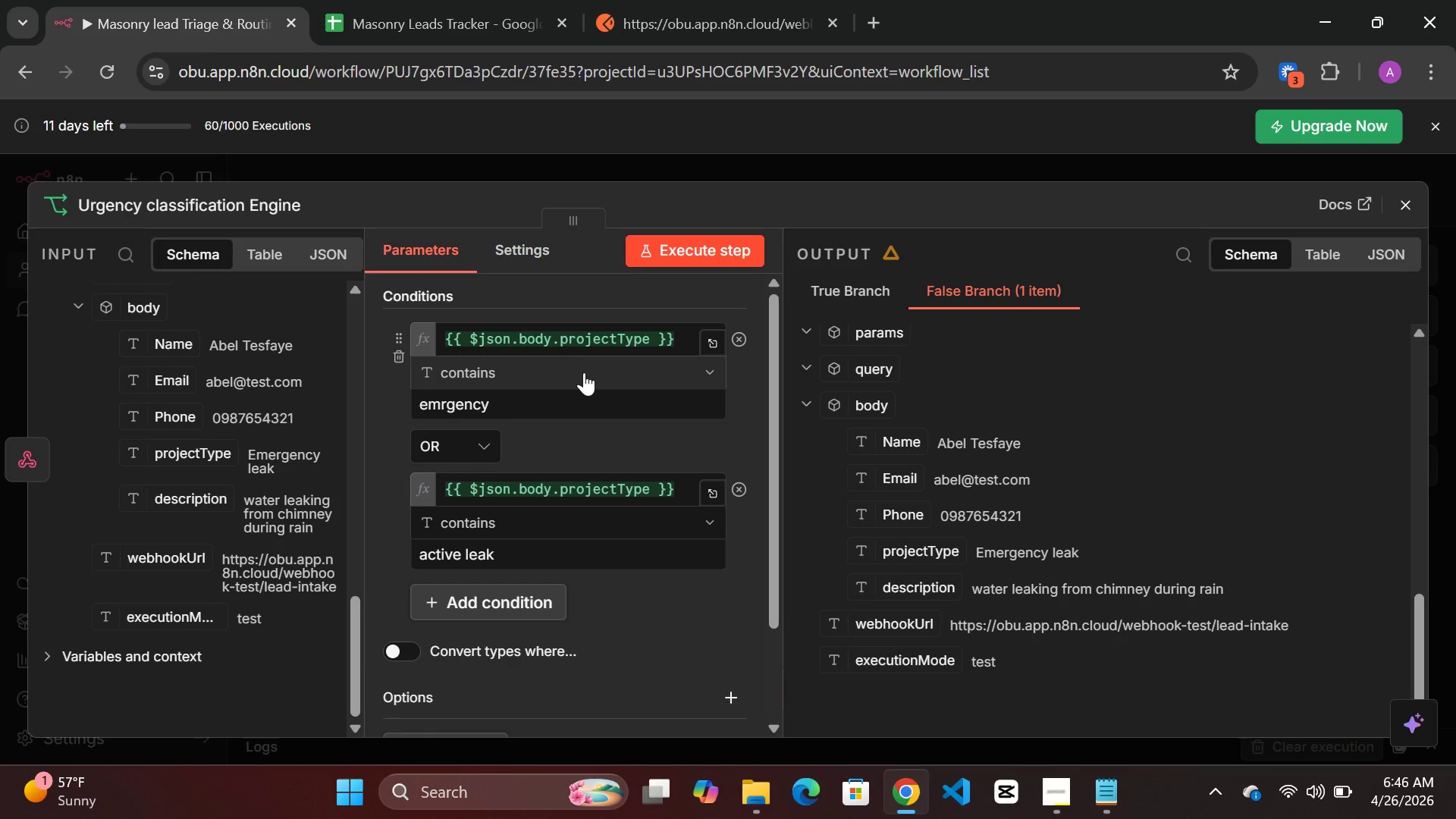 
wait(29.17)
 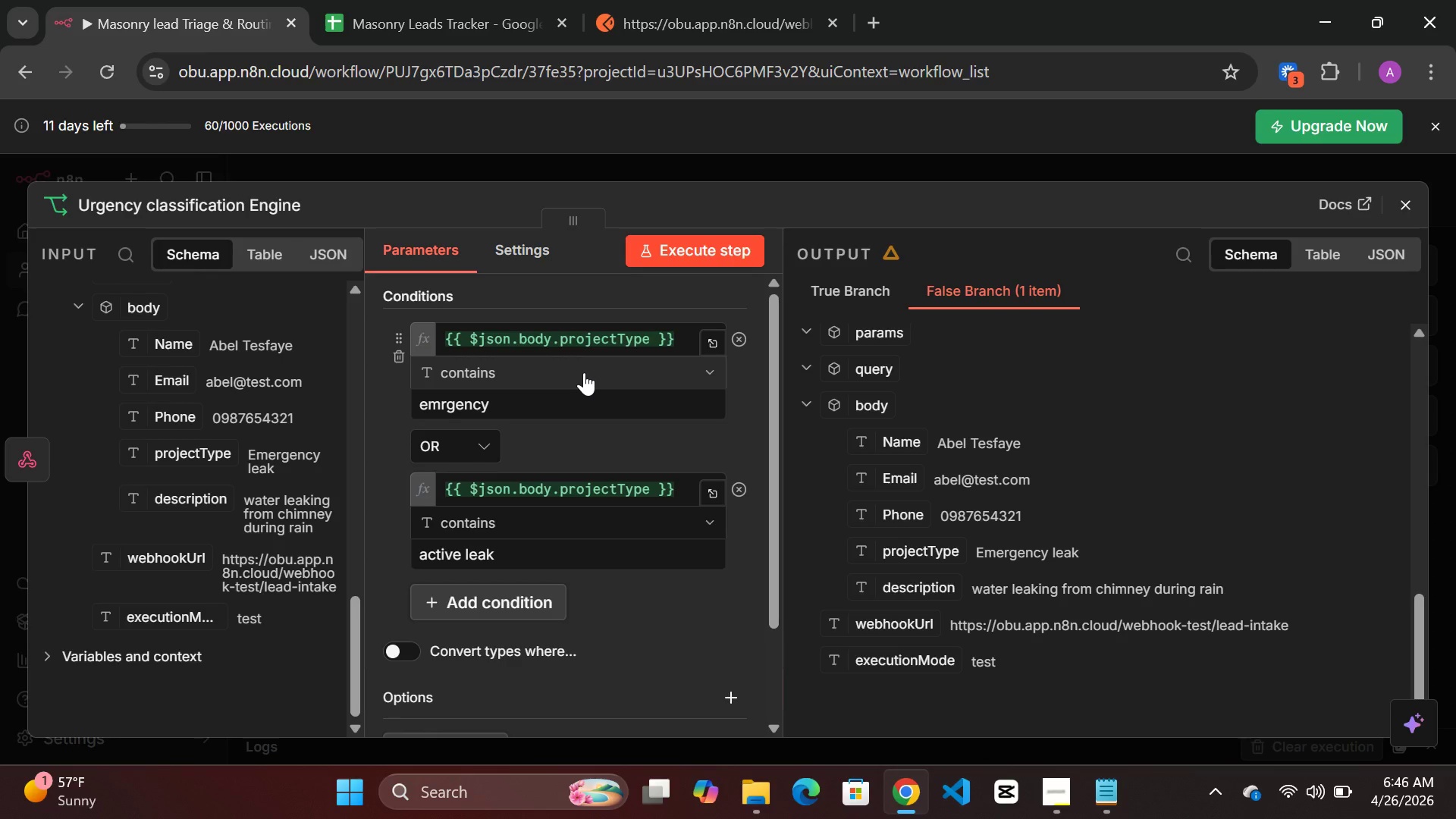 
mouse_move([1430, 792])
 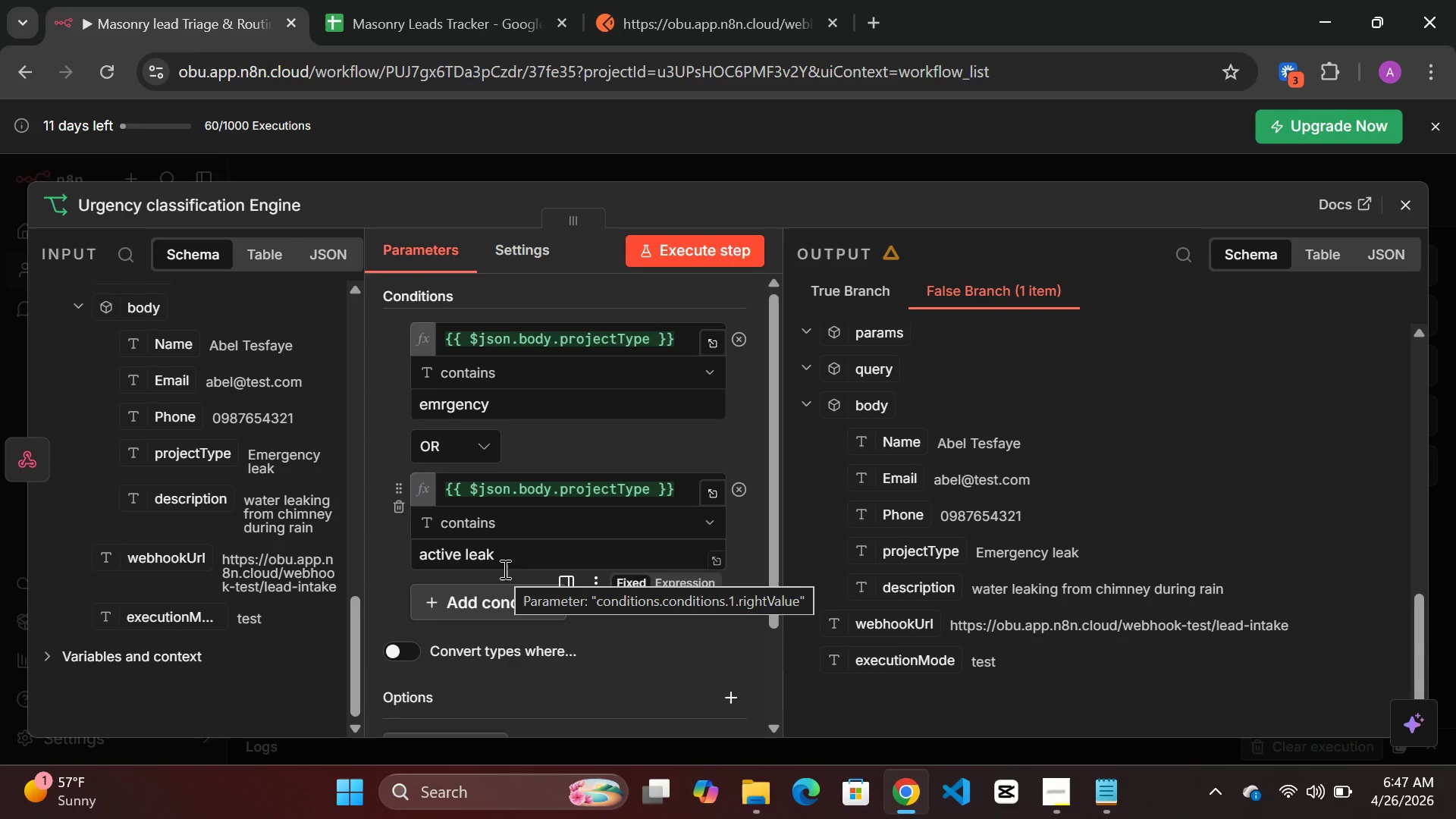 
wait(20.49)
 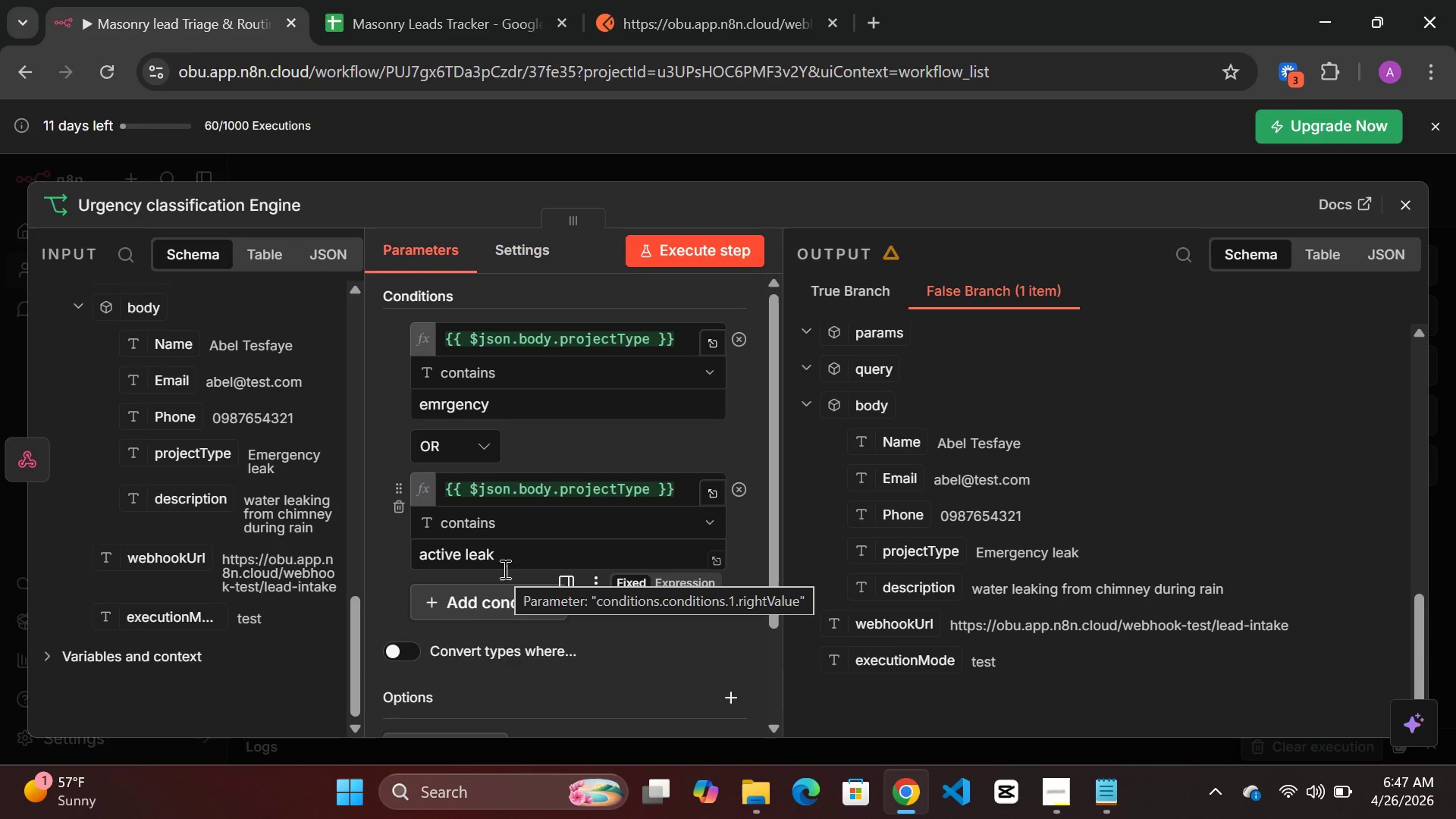 
left_click([447, 405])
 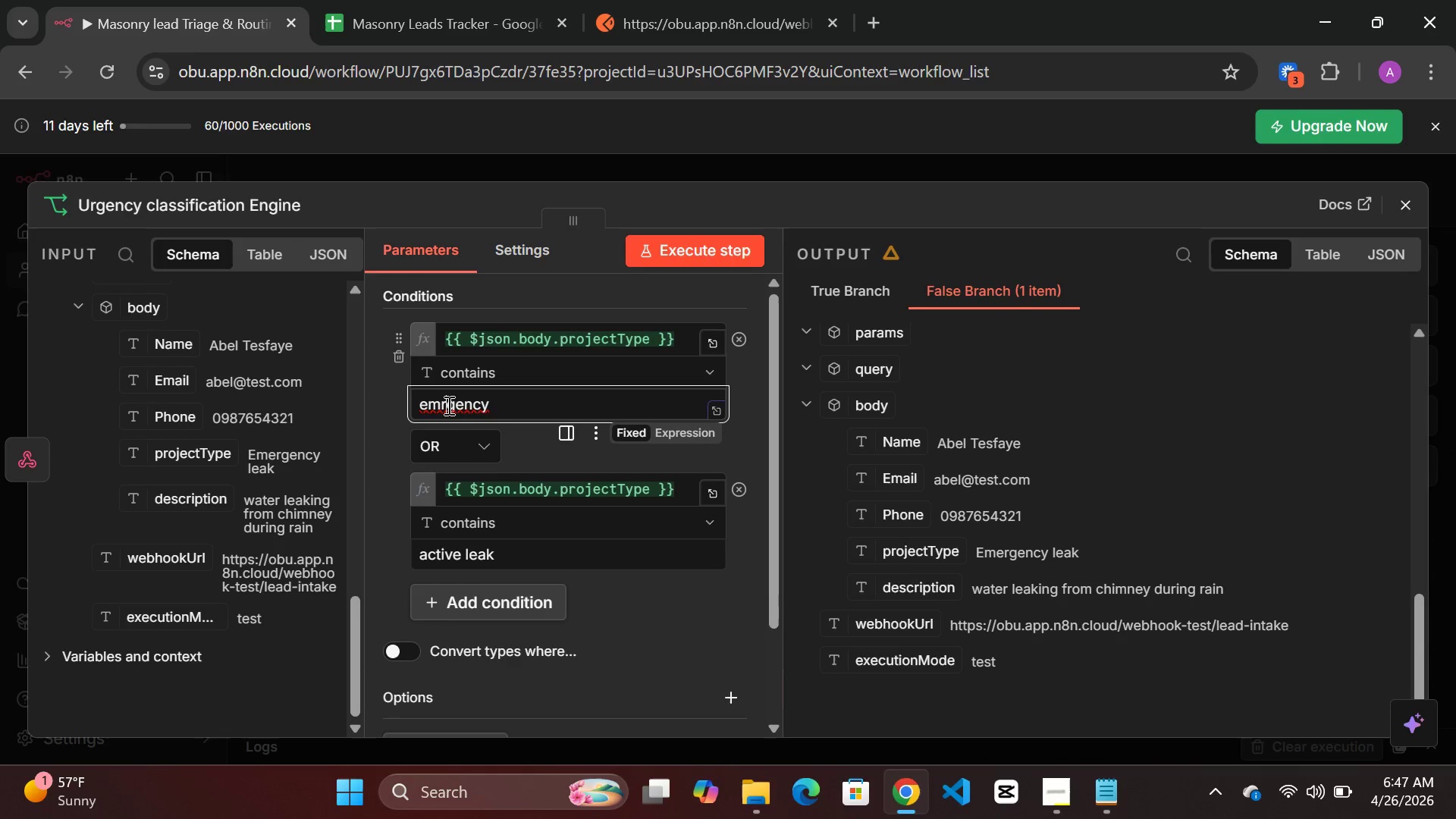 
key(E)
 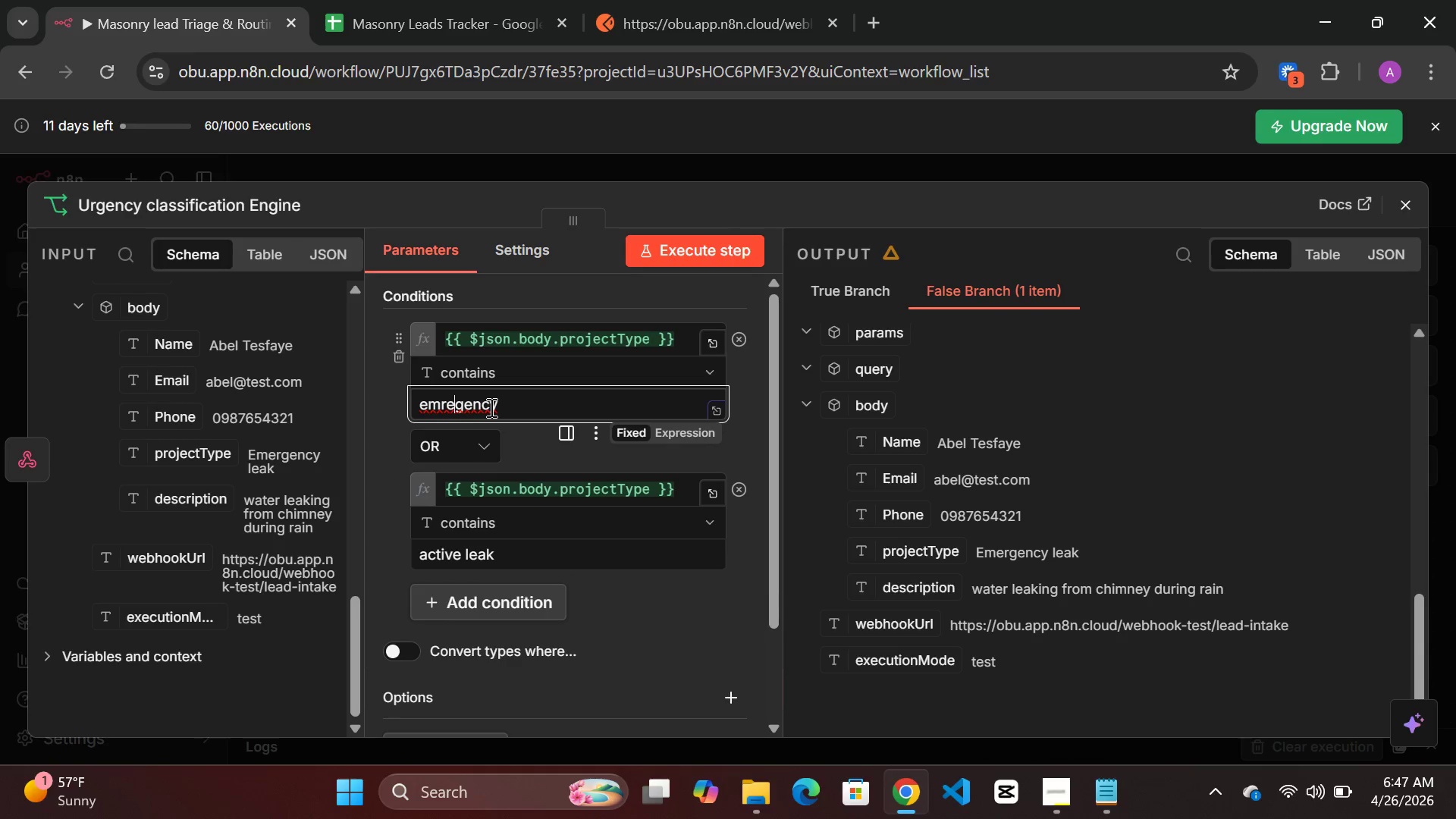 
key(Backspace)
 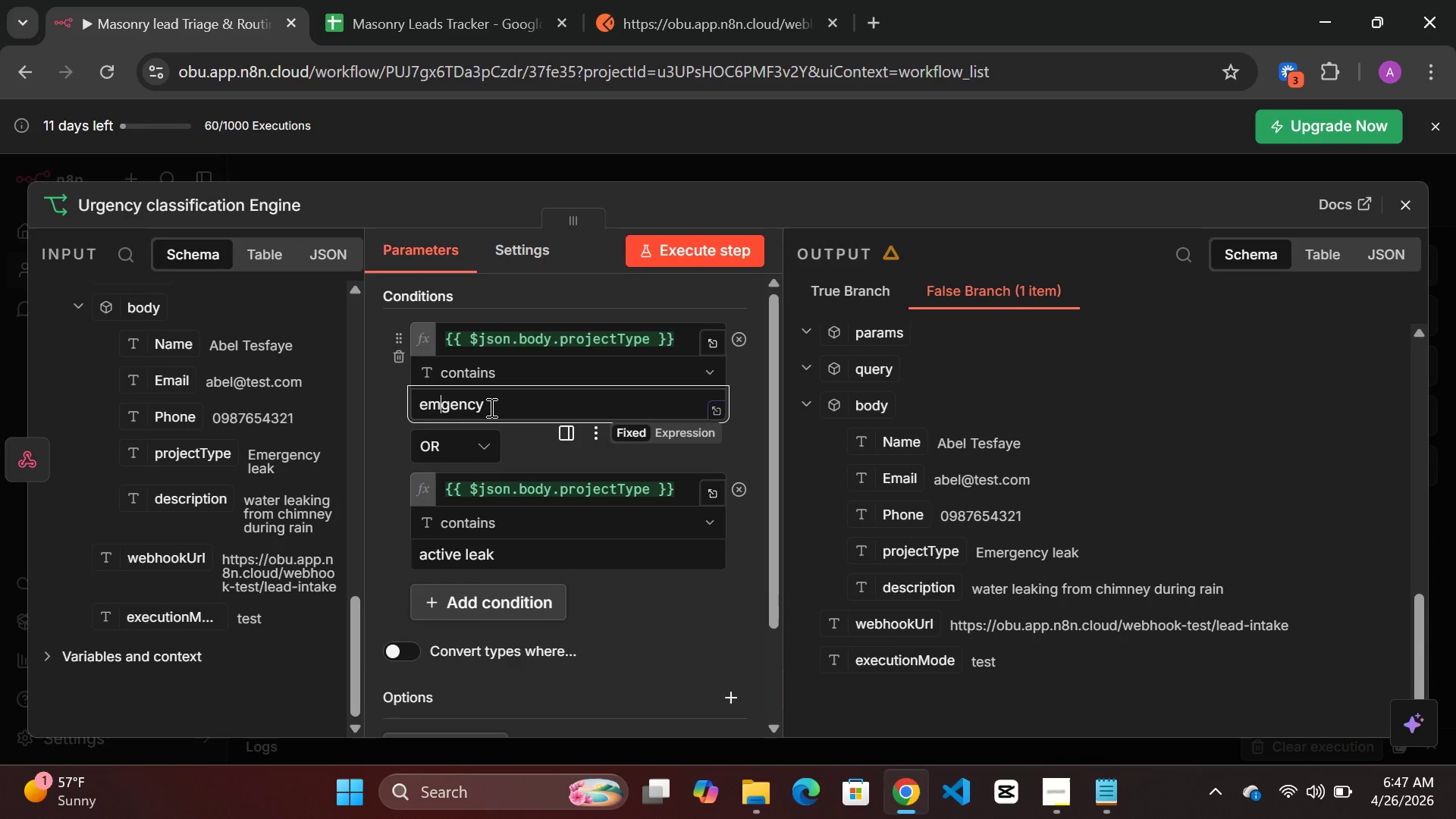 
key(Backspace)
 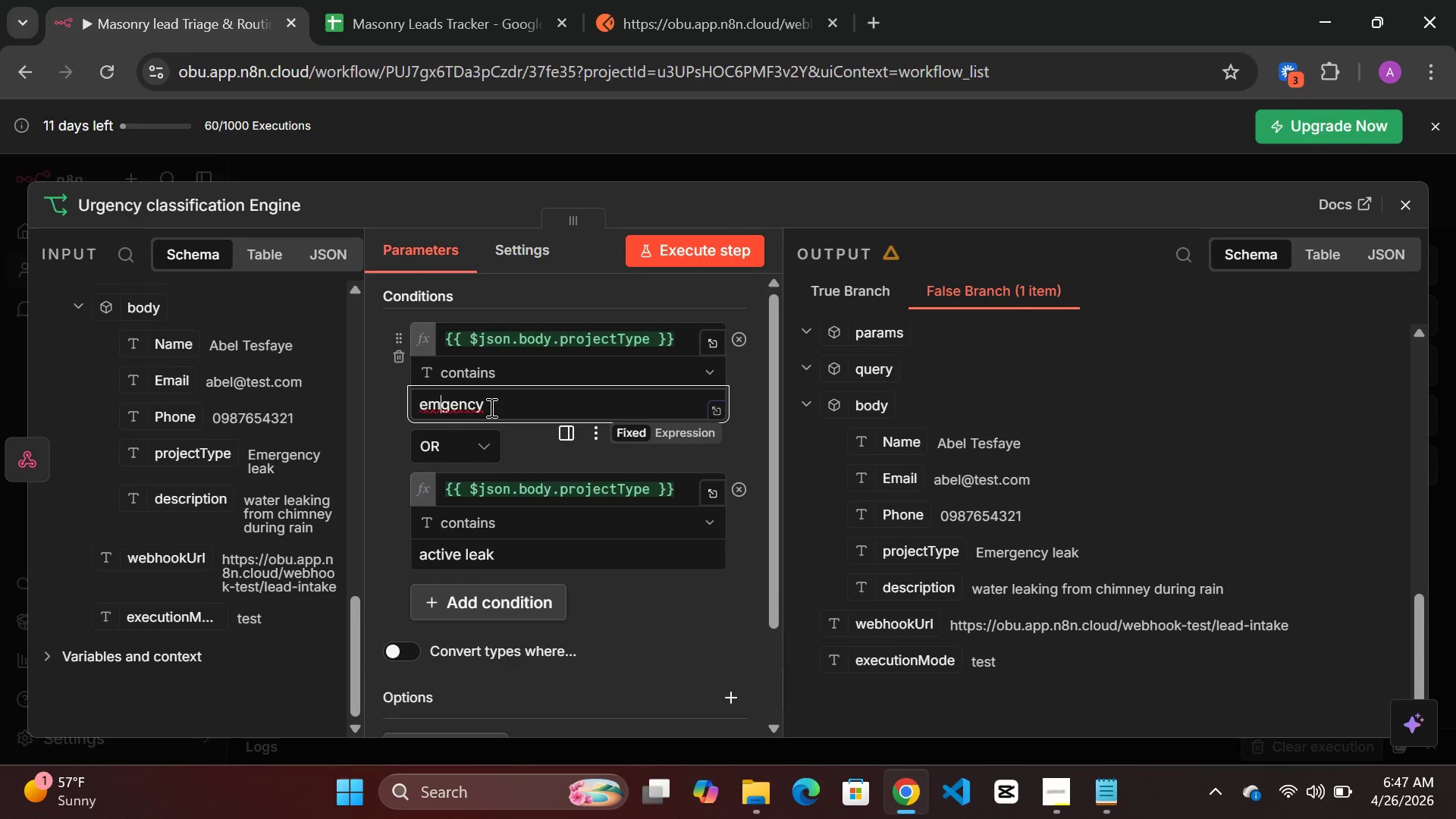 
hold_key(key=E, duration=0.33)
 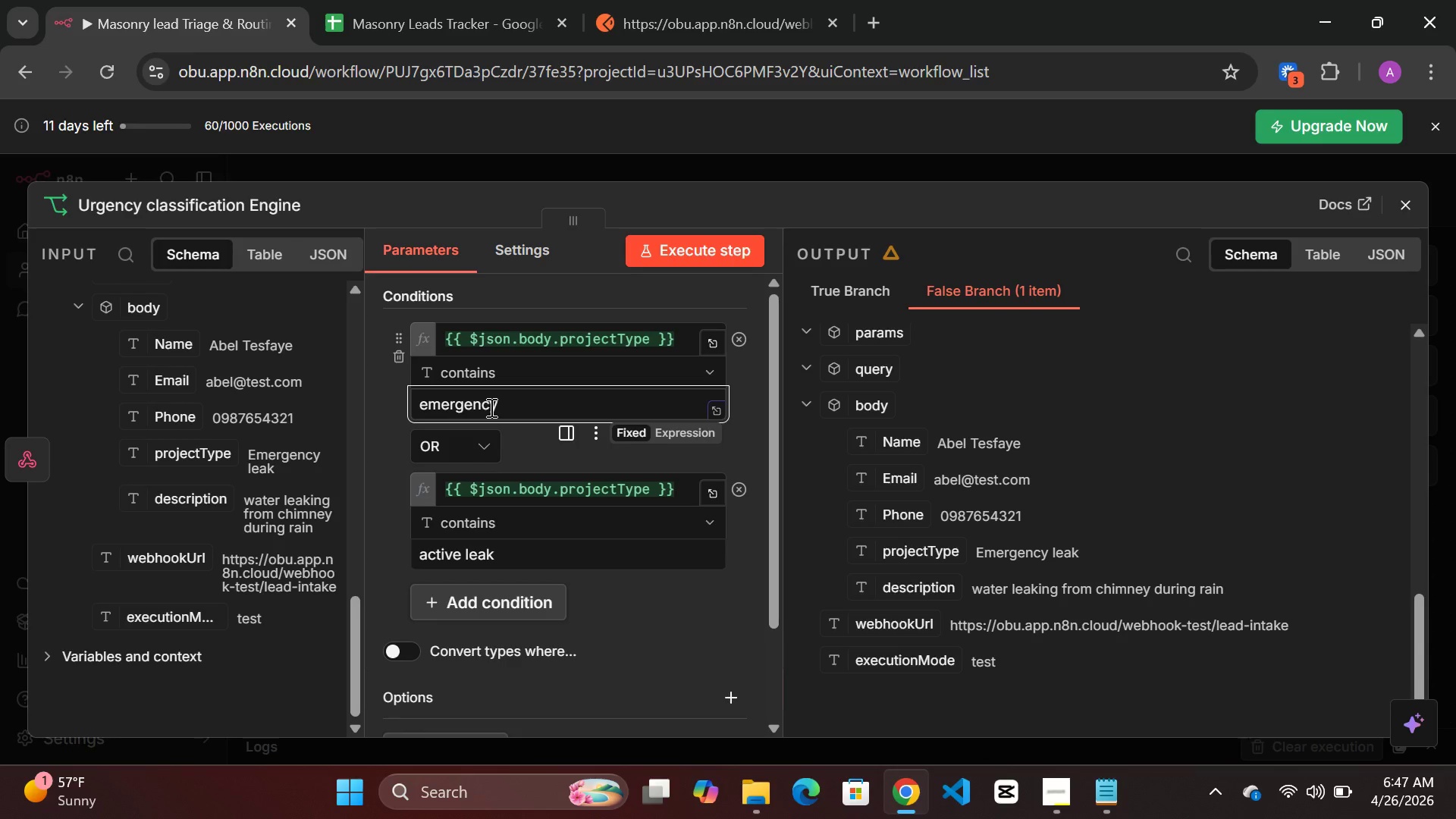 
key(R)
 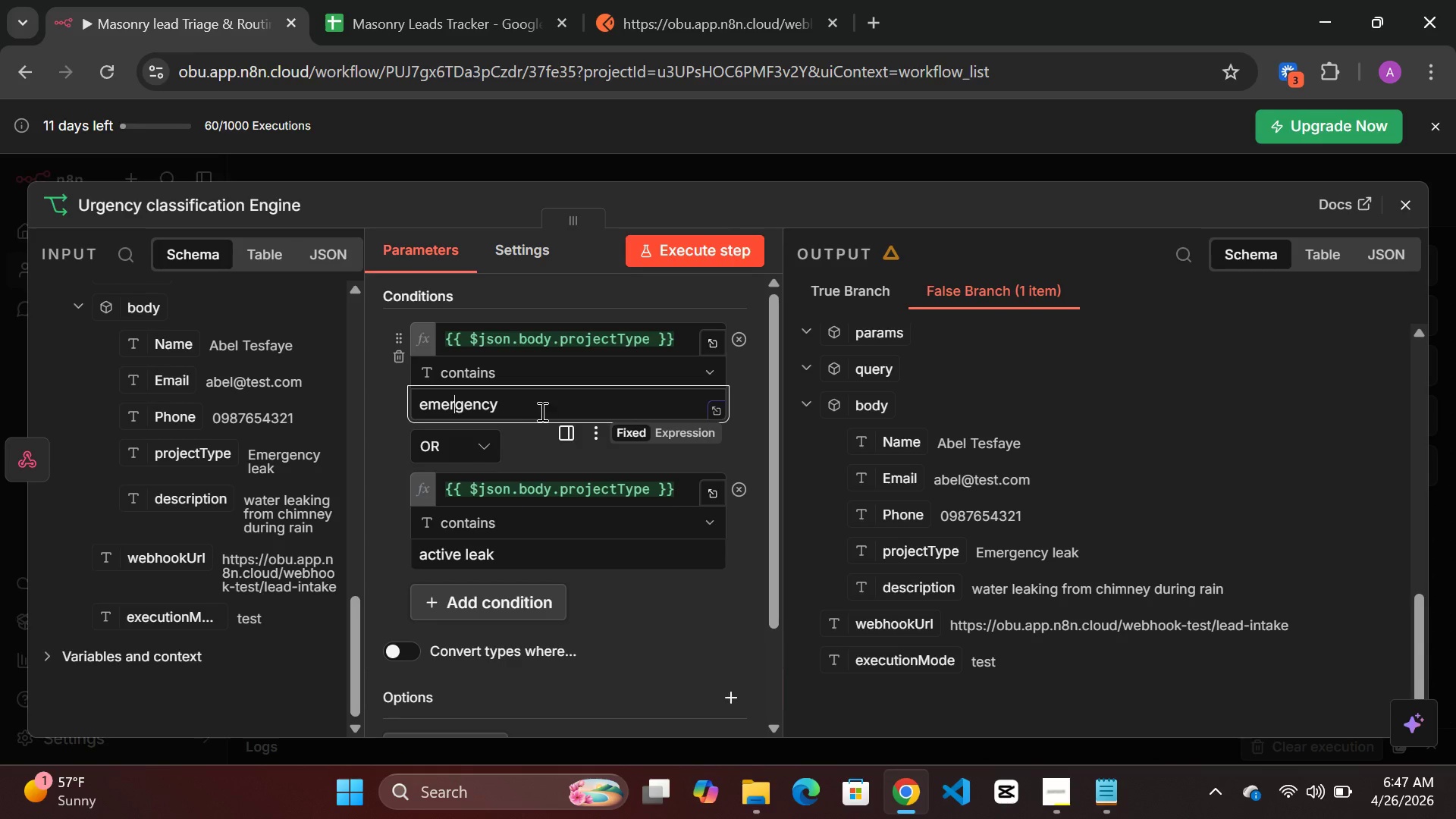 
left_click([541, 411])
 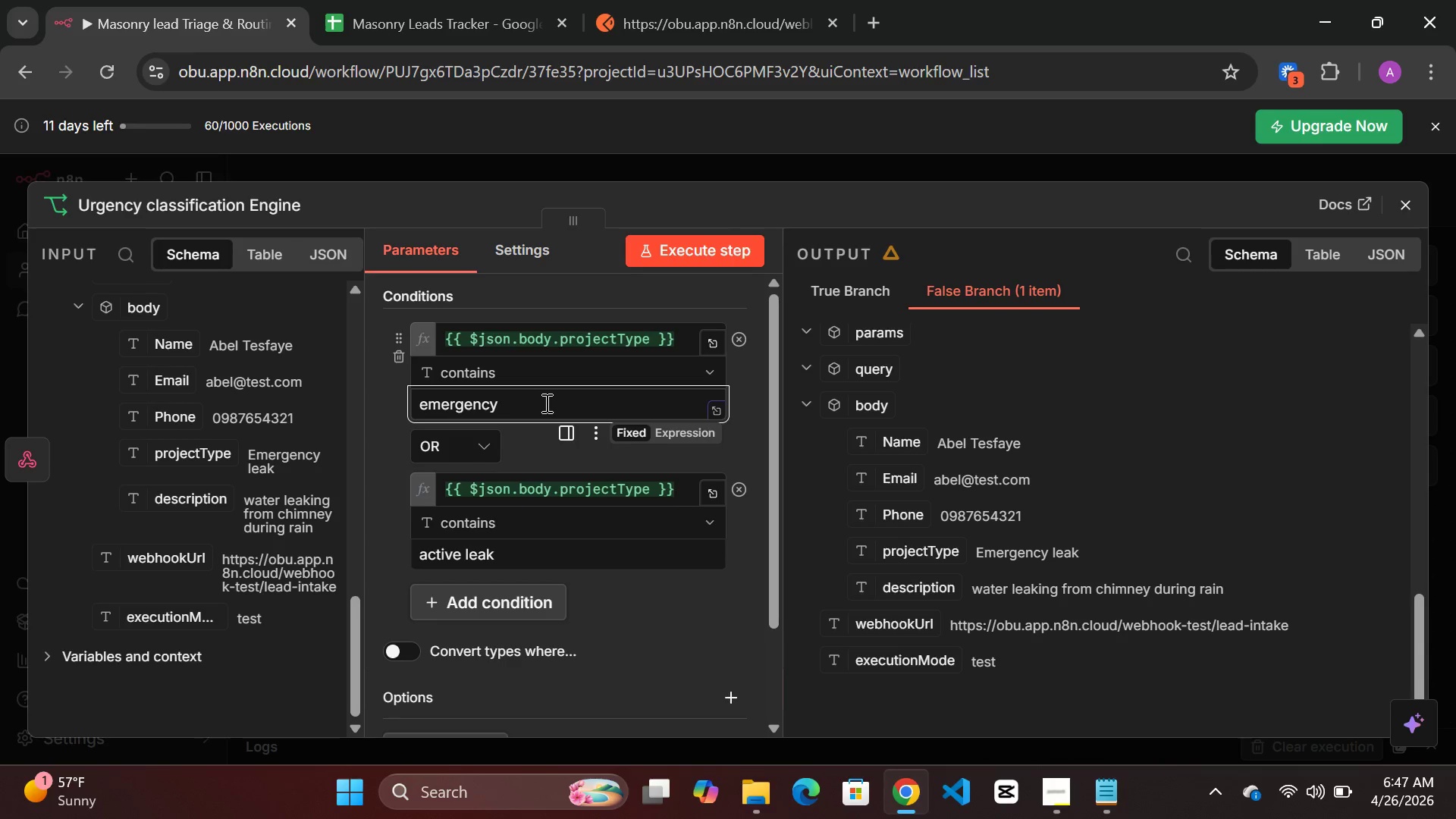 
wait(10.72)
 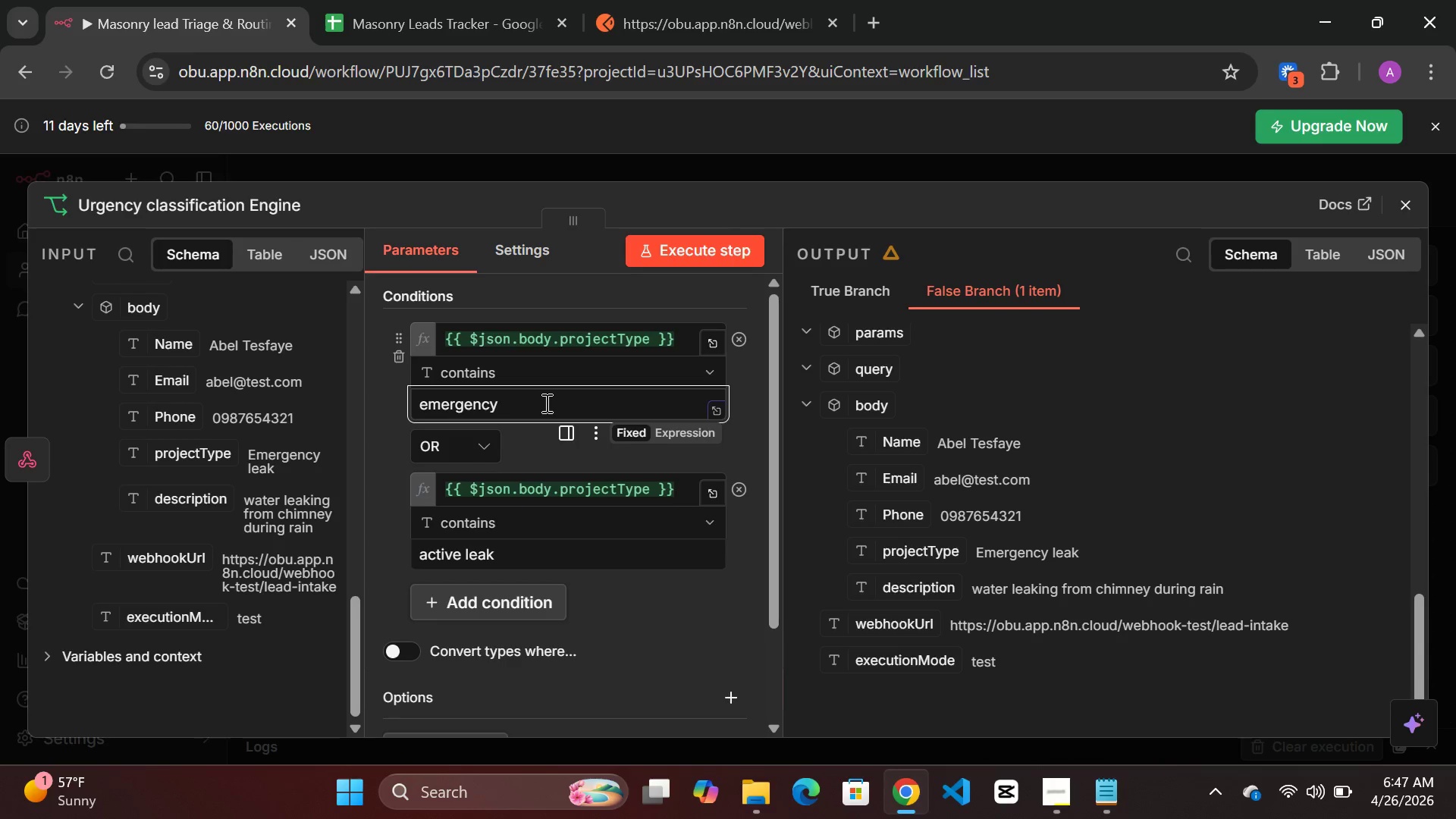 
left_click([704, 253])
 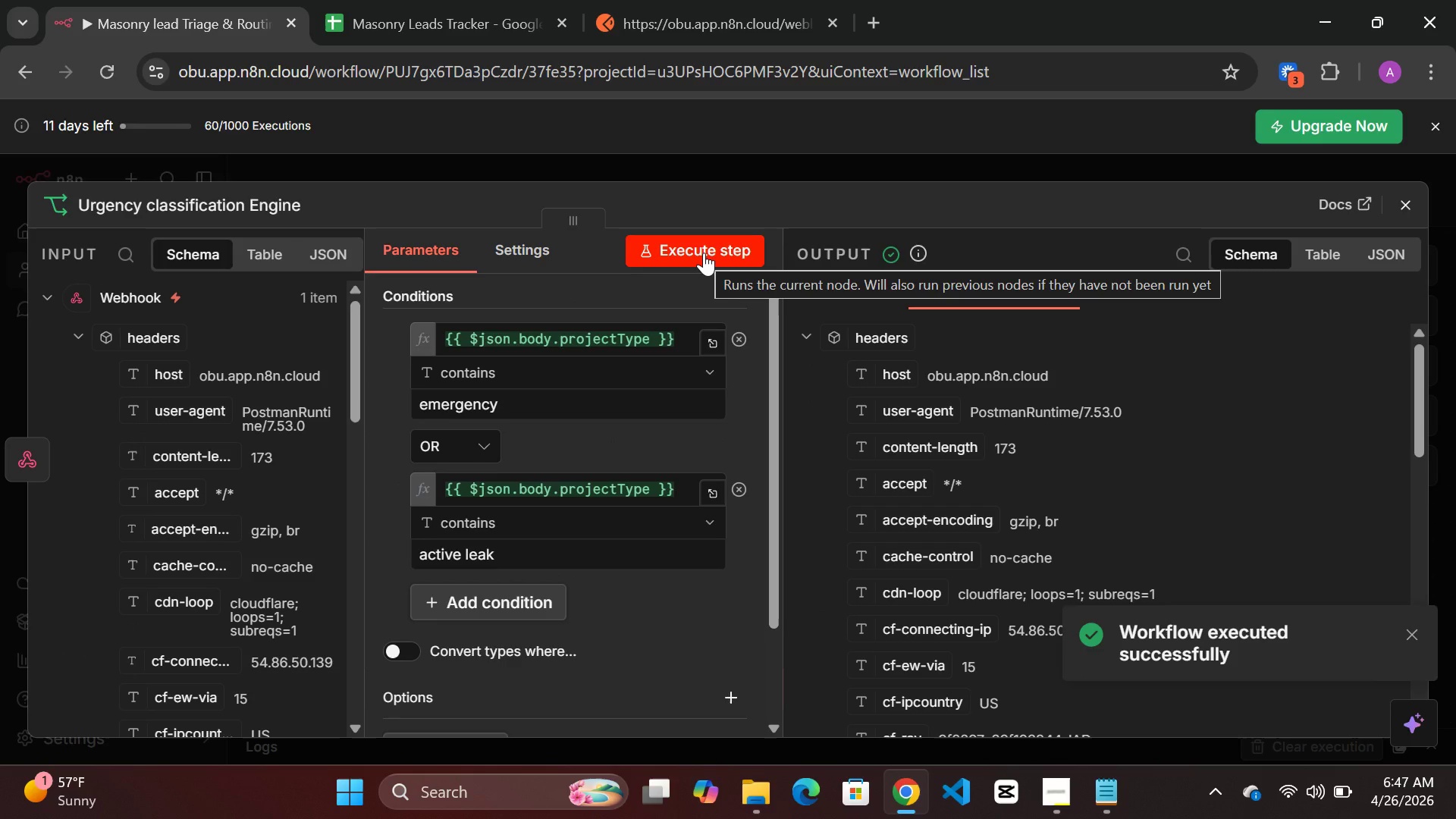 
double_click([704, 253])
 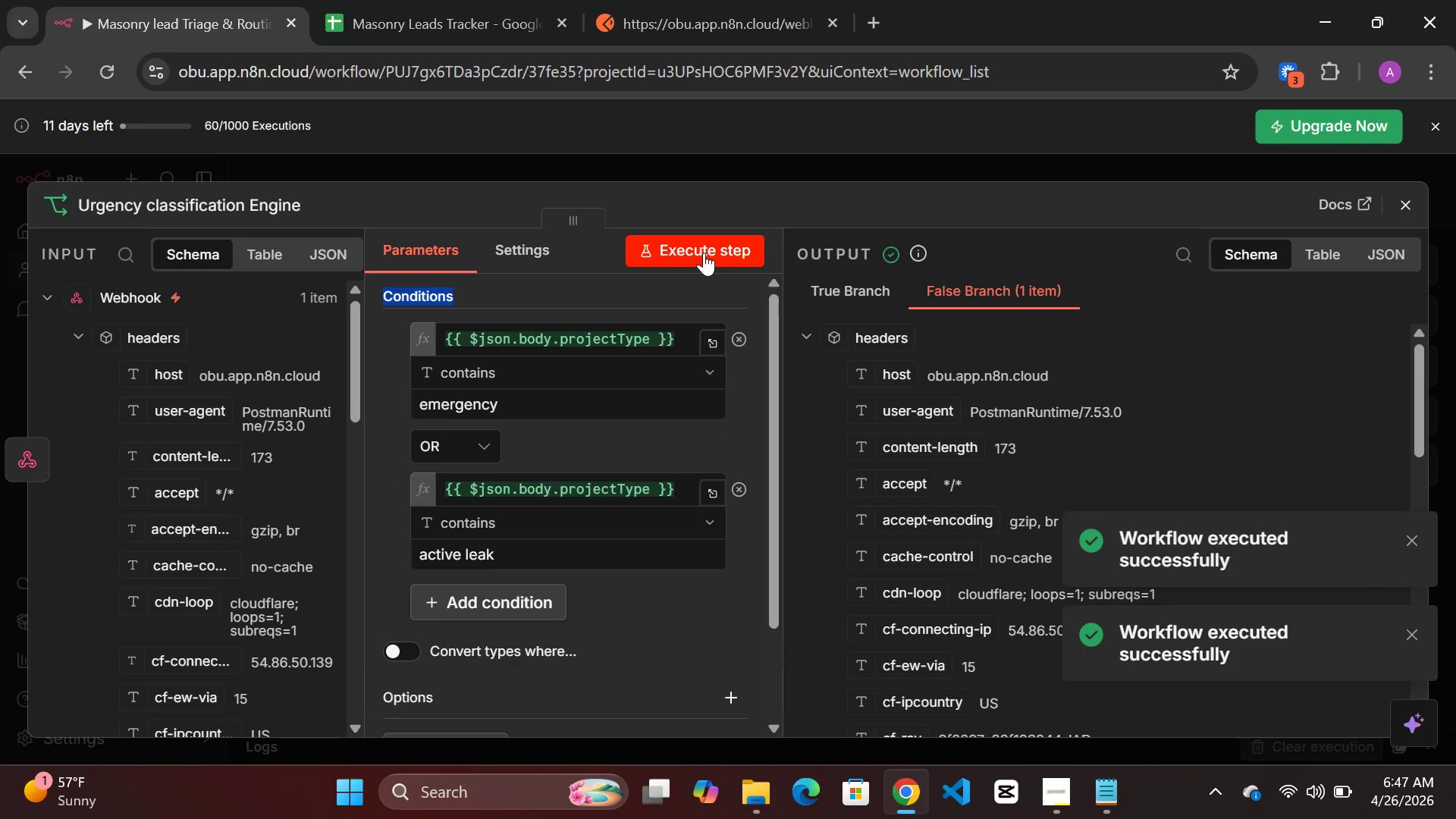 
left_click([704, 253])
 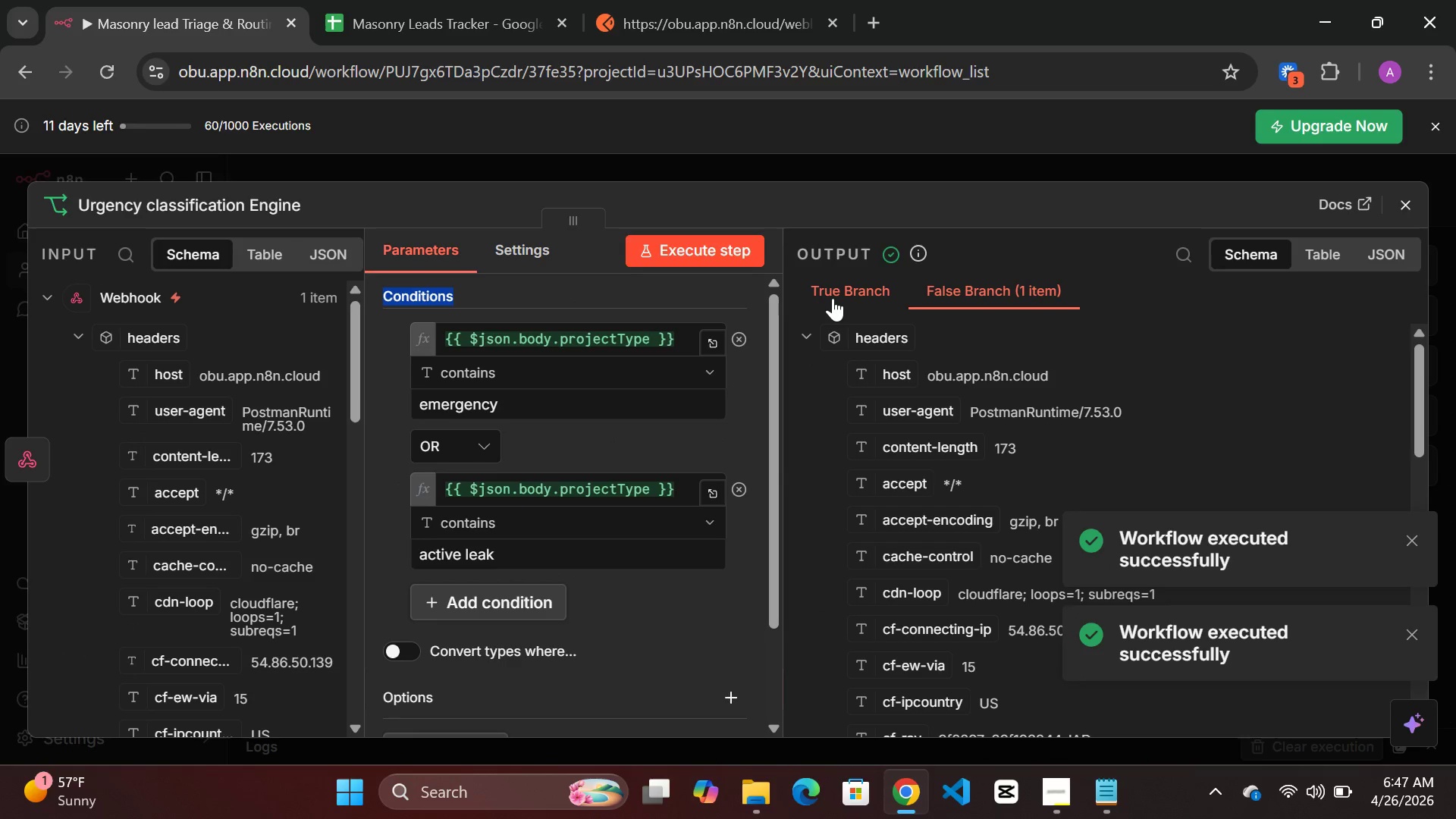 
left_click([833, 298])
 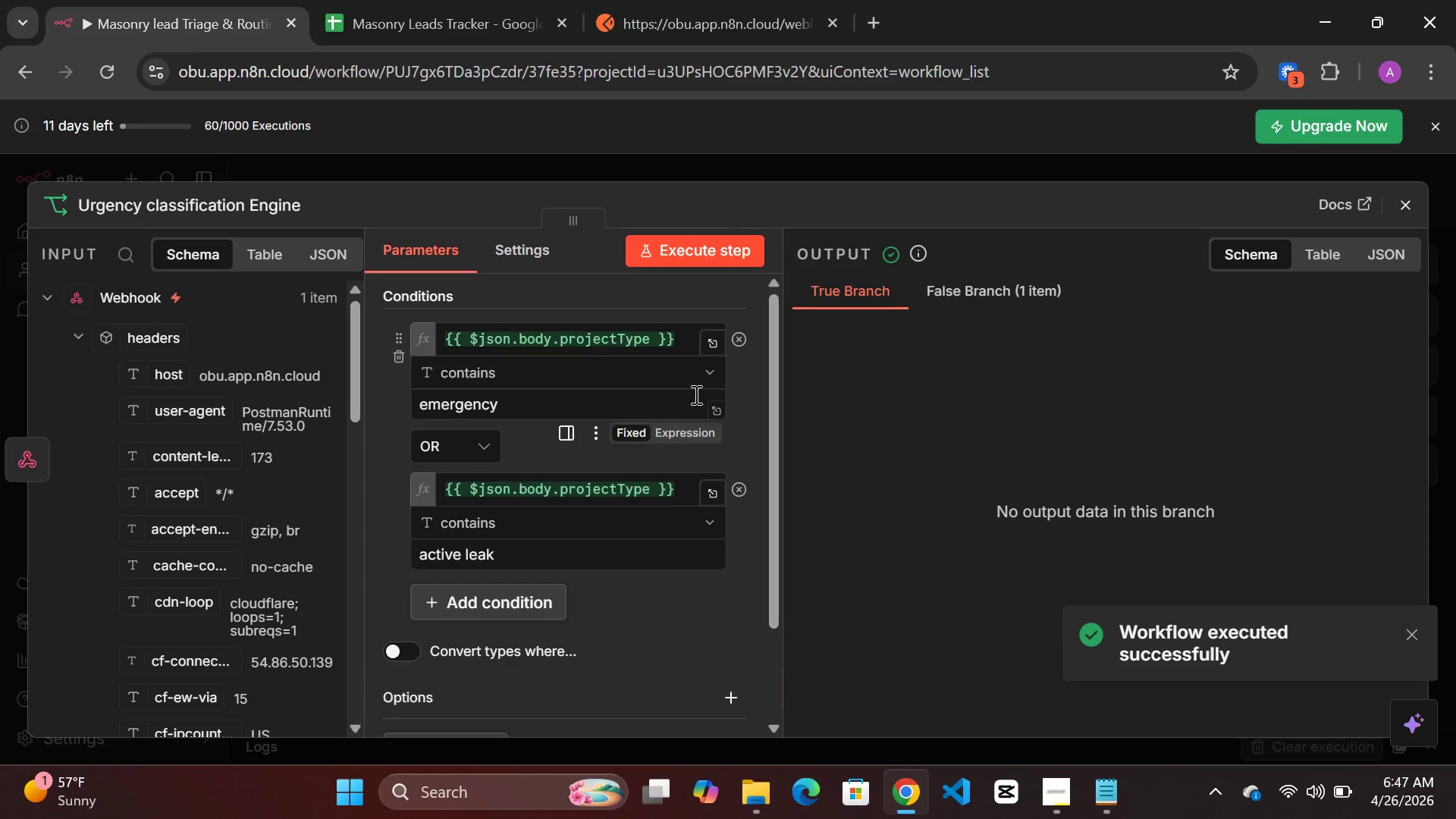 
scroll: coordinate [144, 599], scroll_direction: down, amount: 10.0
 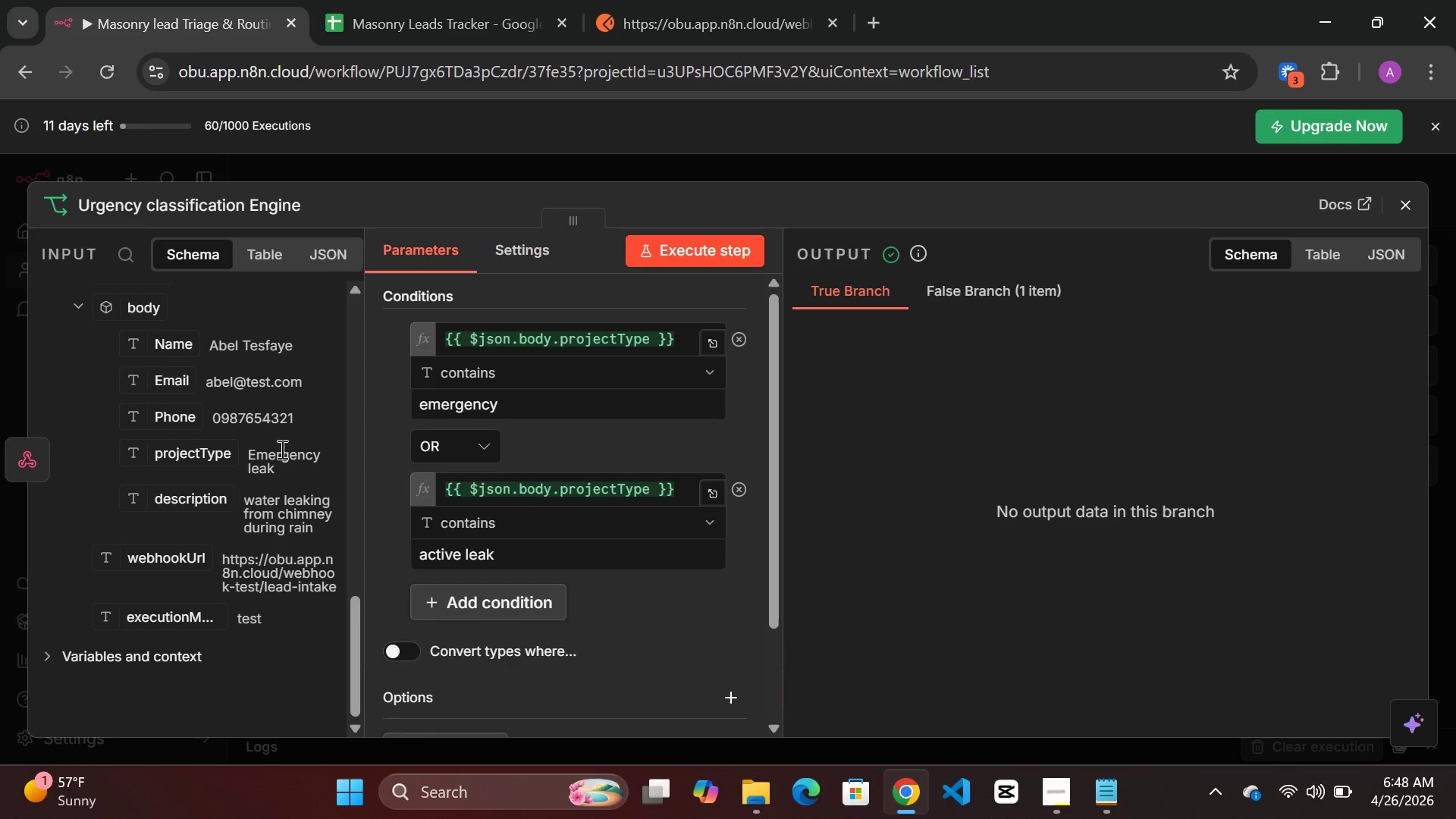 
wait(17.93)
 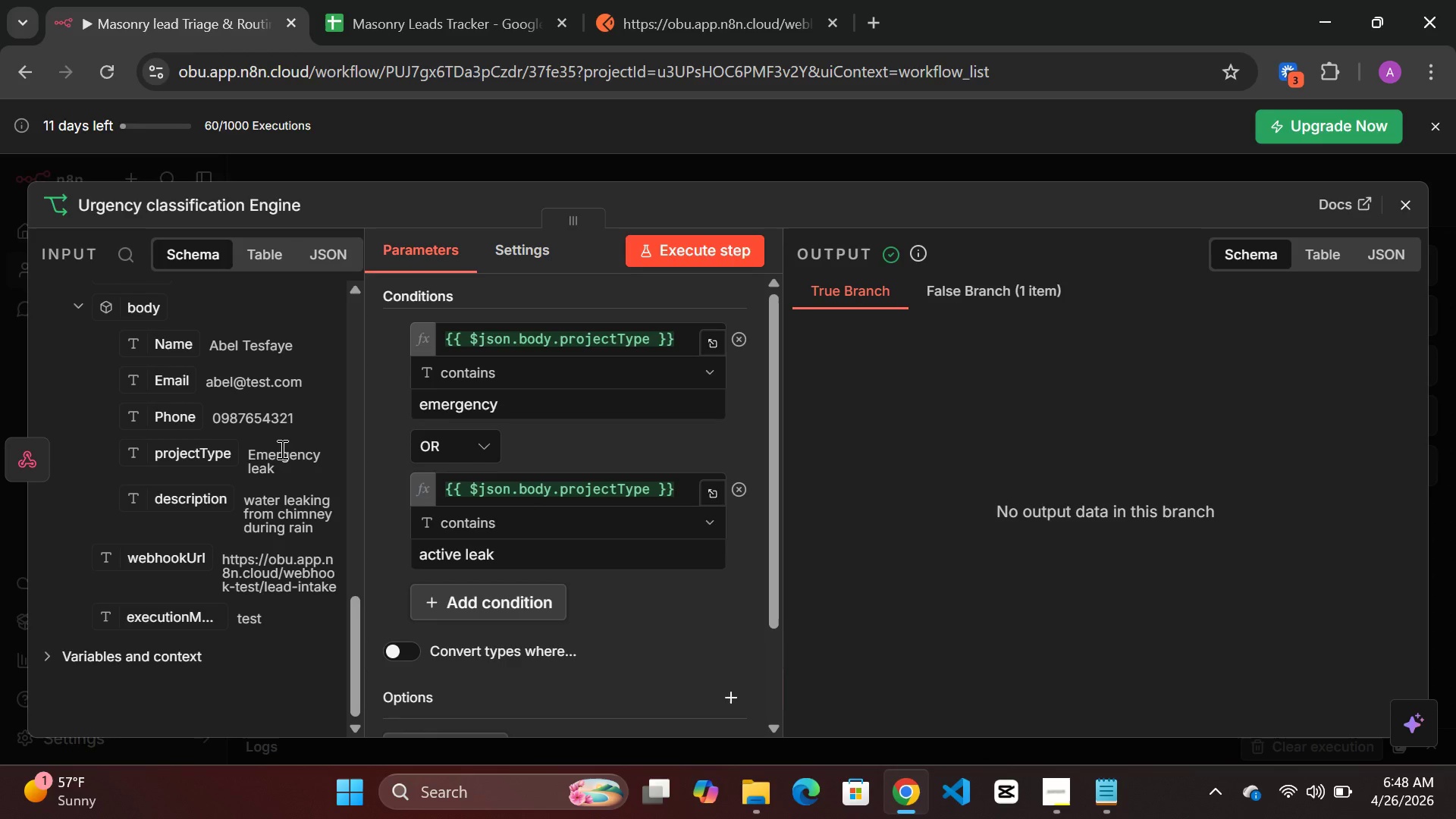 
left_click([649, 337])
 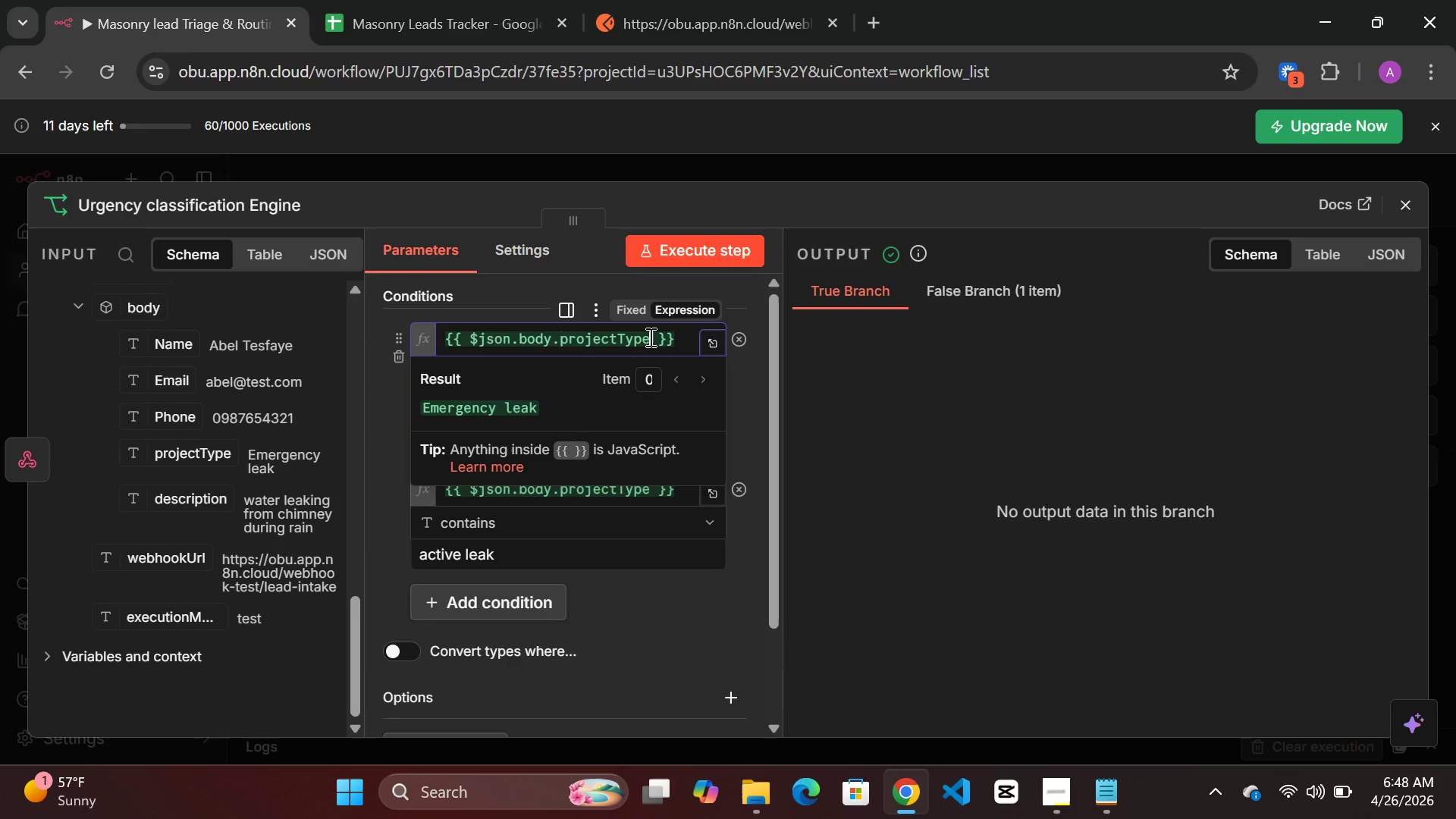 
type(.to)
 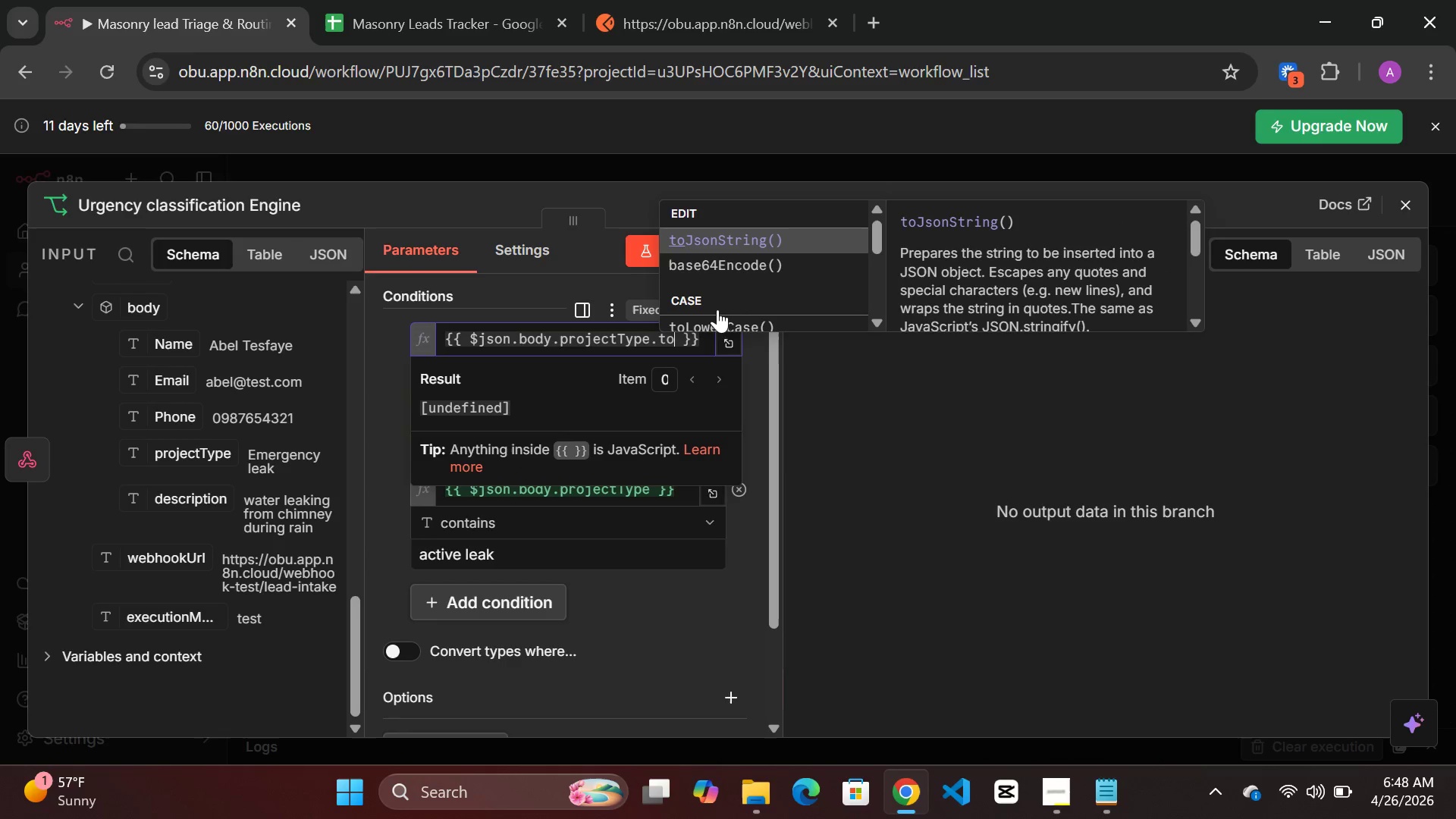 
left_click([719, 315])
 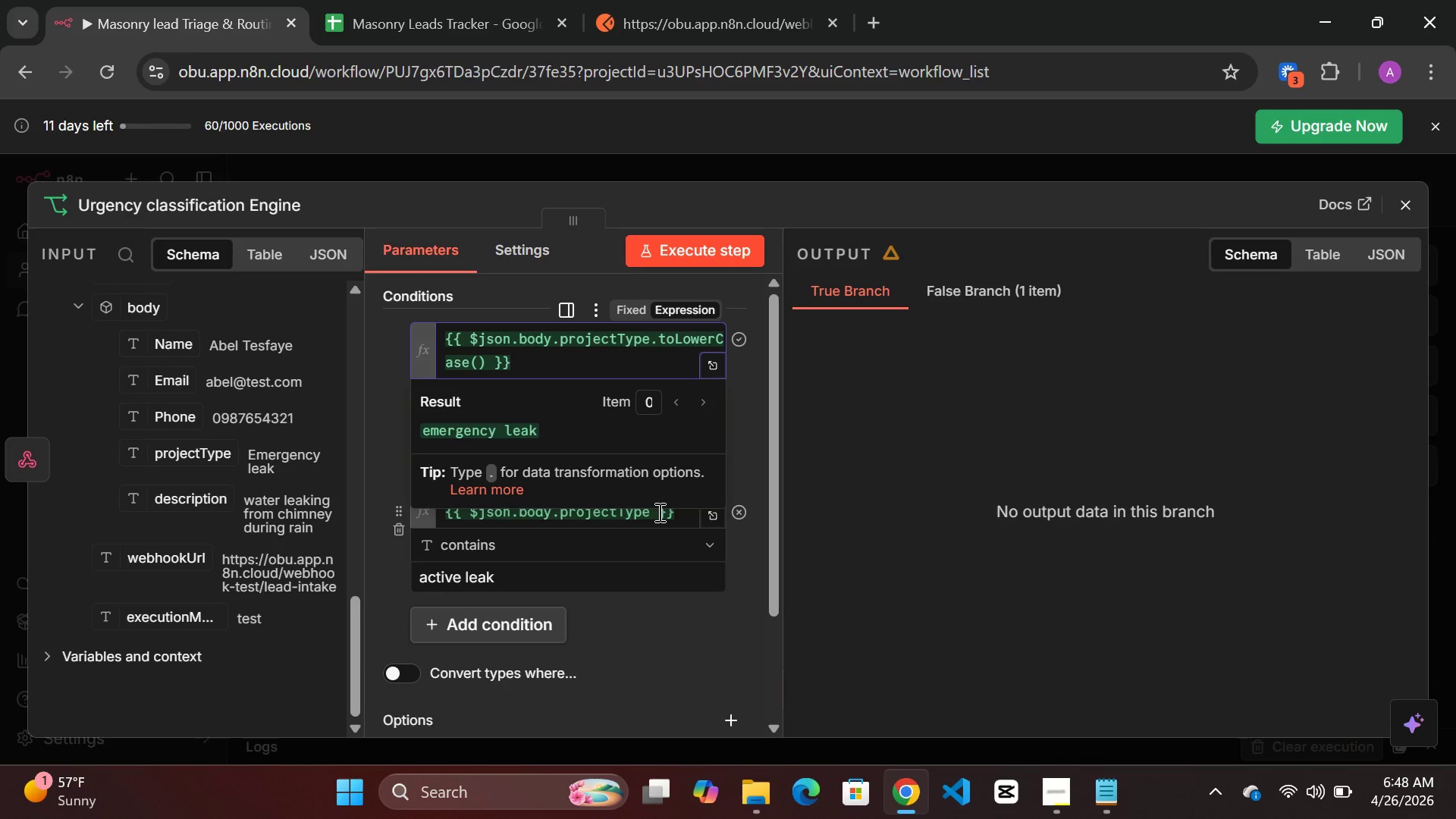 
left_click([653, 512])
 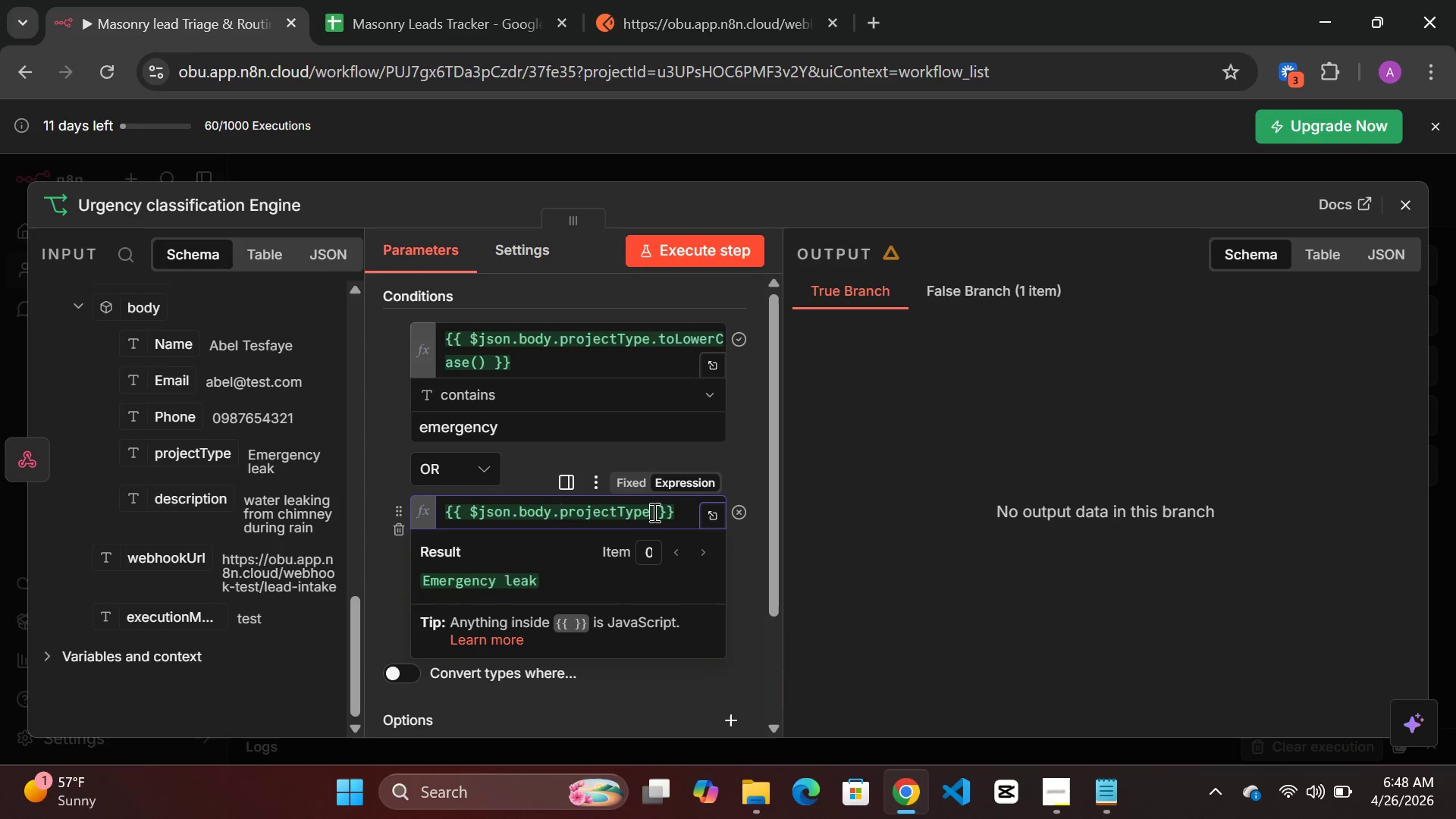 
type(.to)
 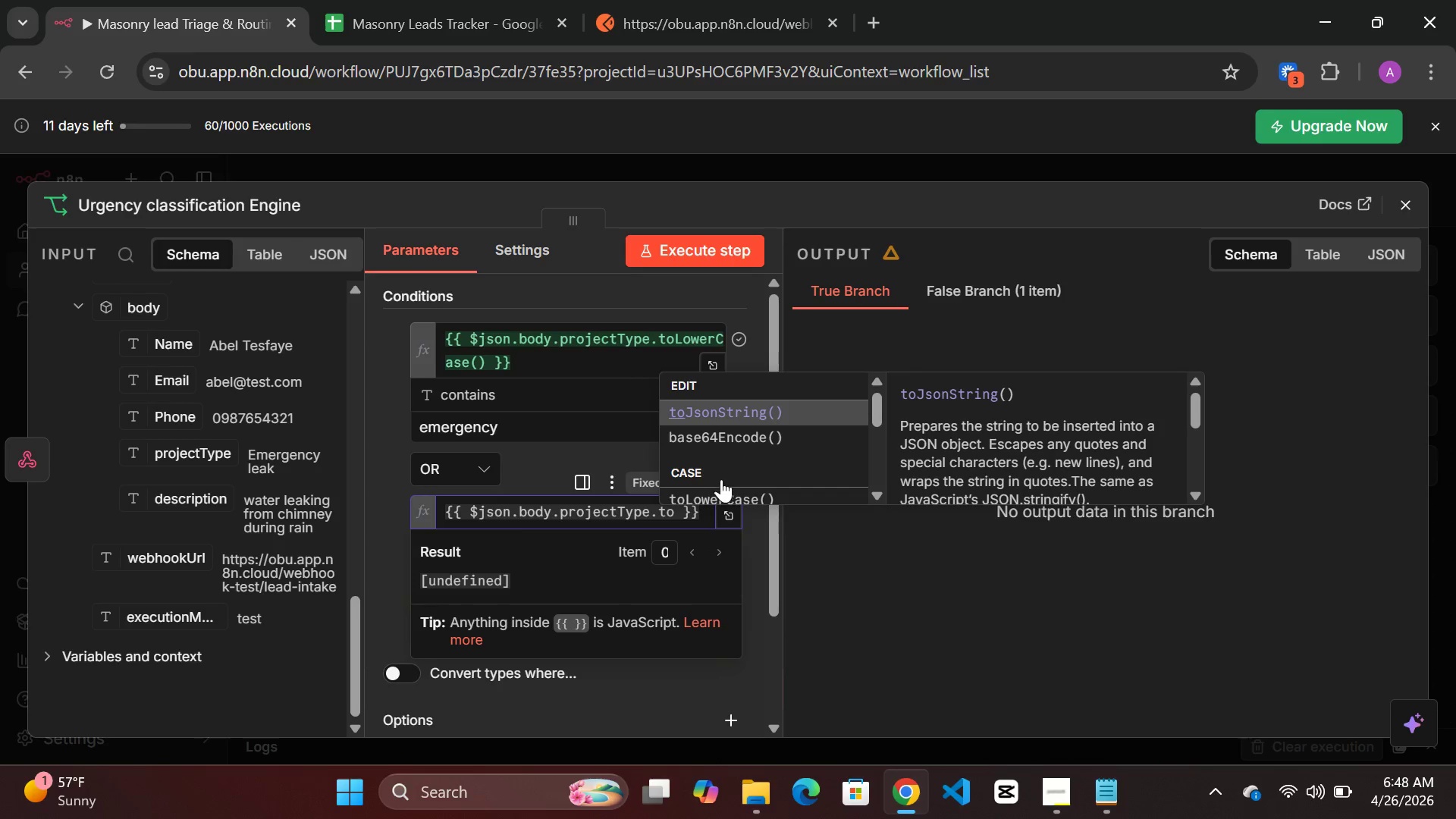 
left_click([723, 493])
 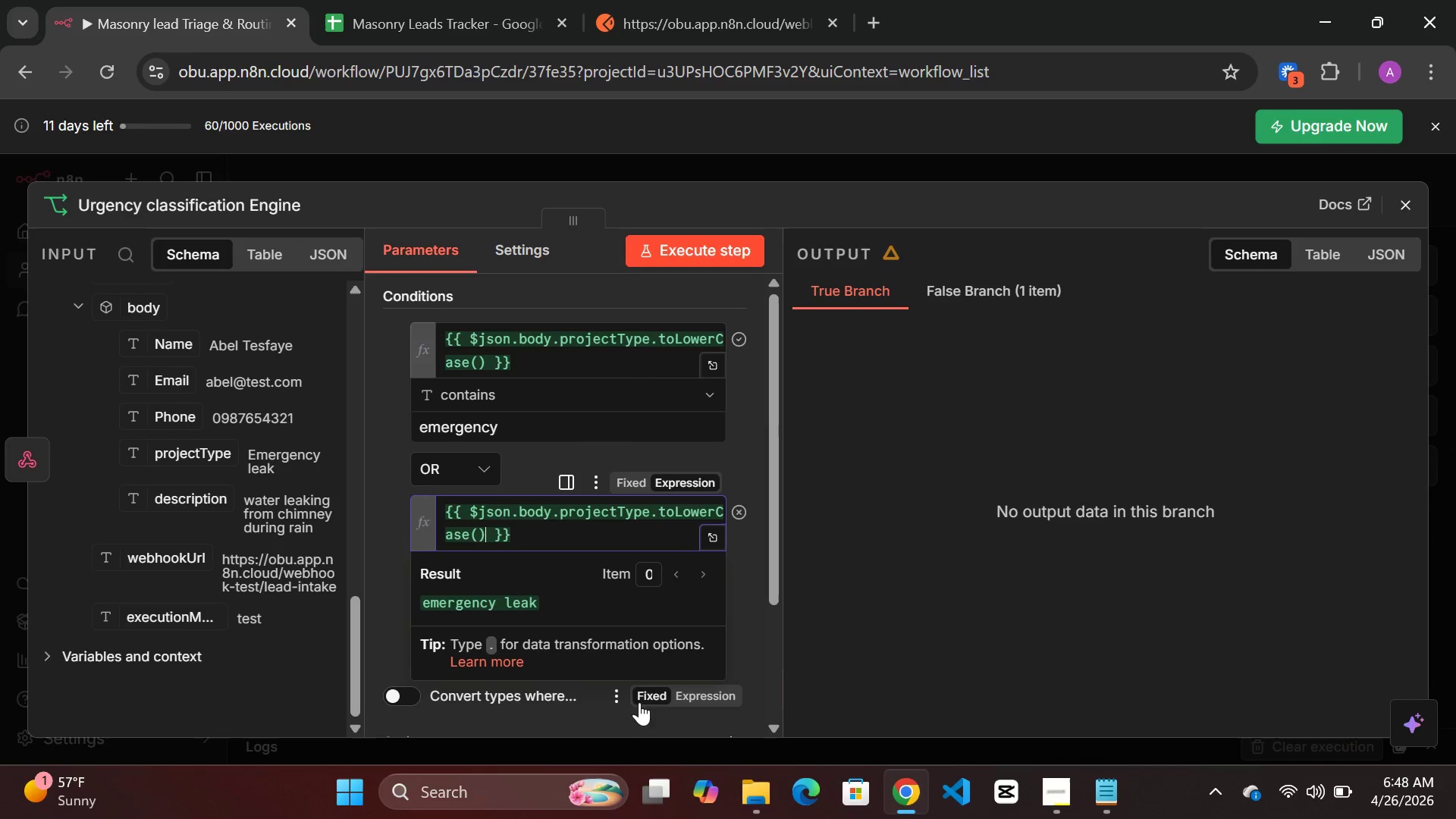 
left_click([585, 720])
 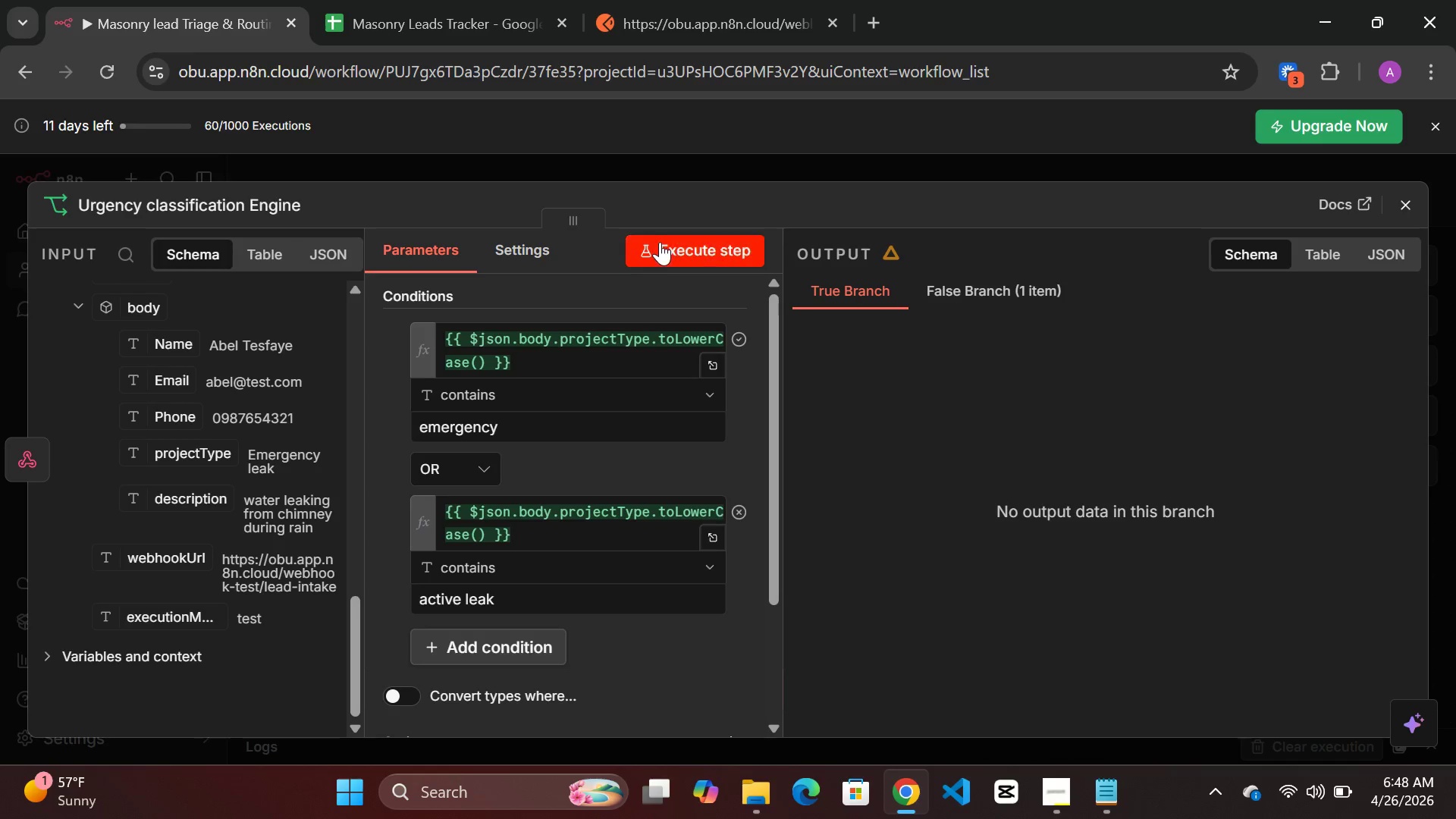 
left_click([685, 252])
 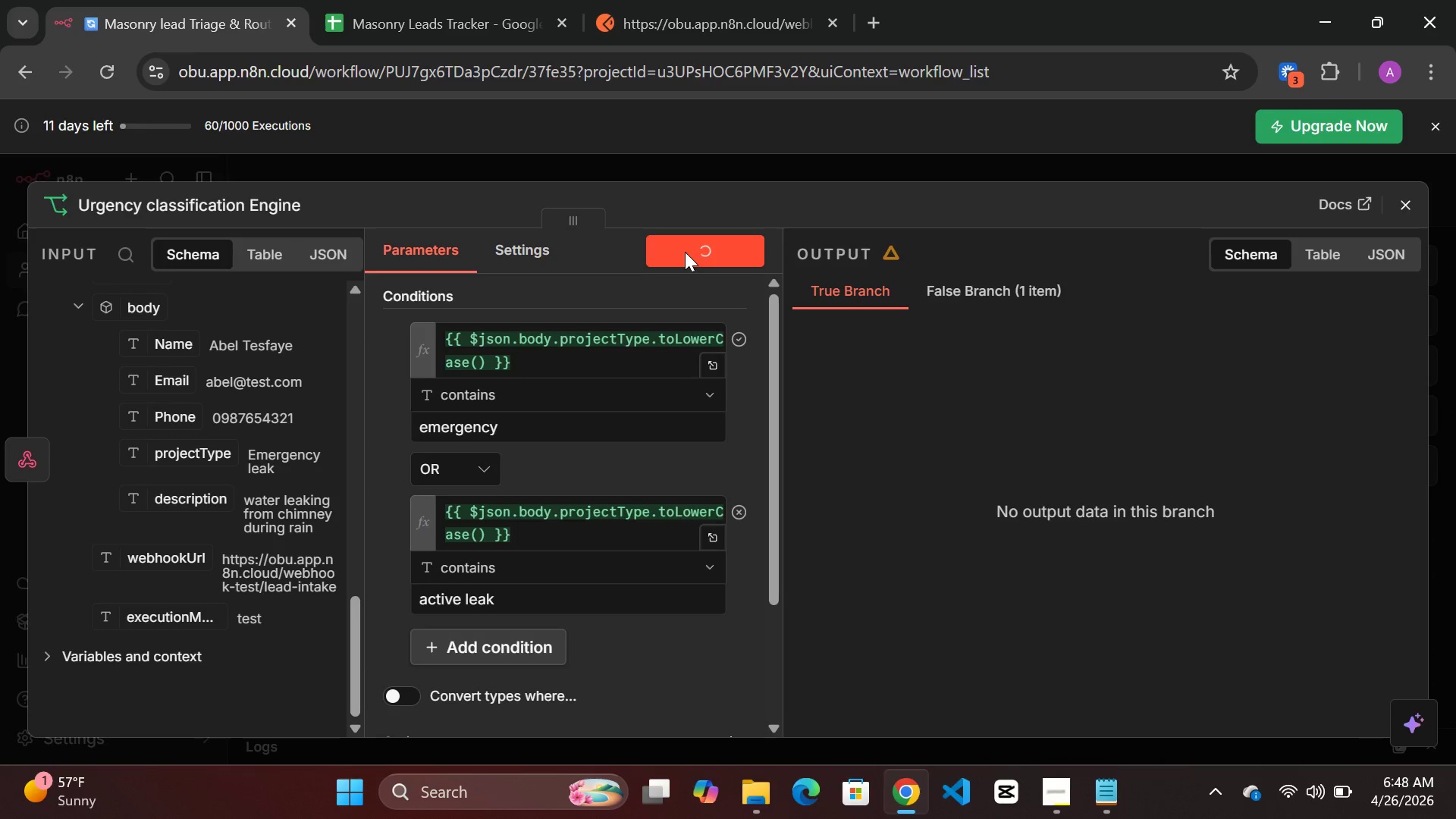 
wait(6.29)
 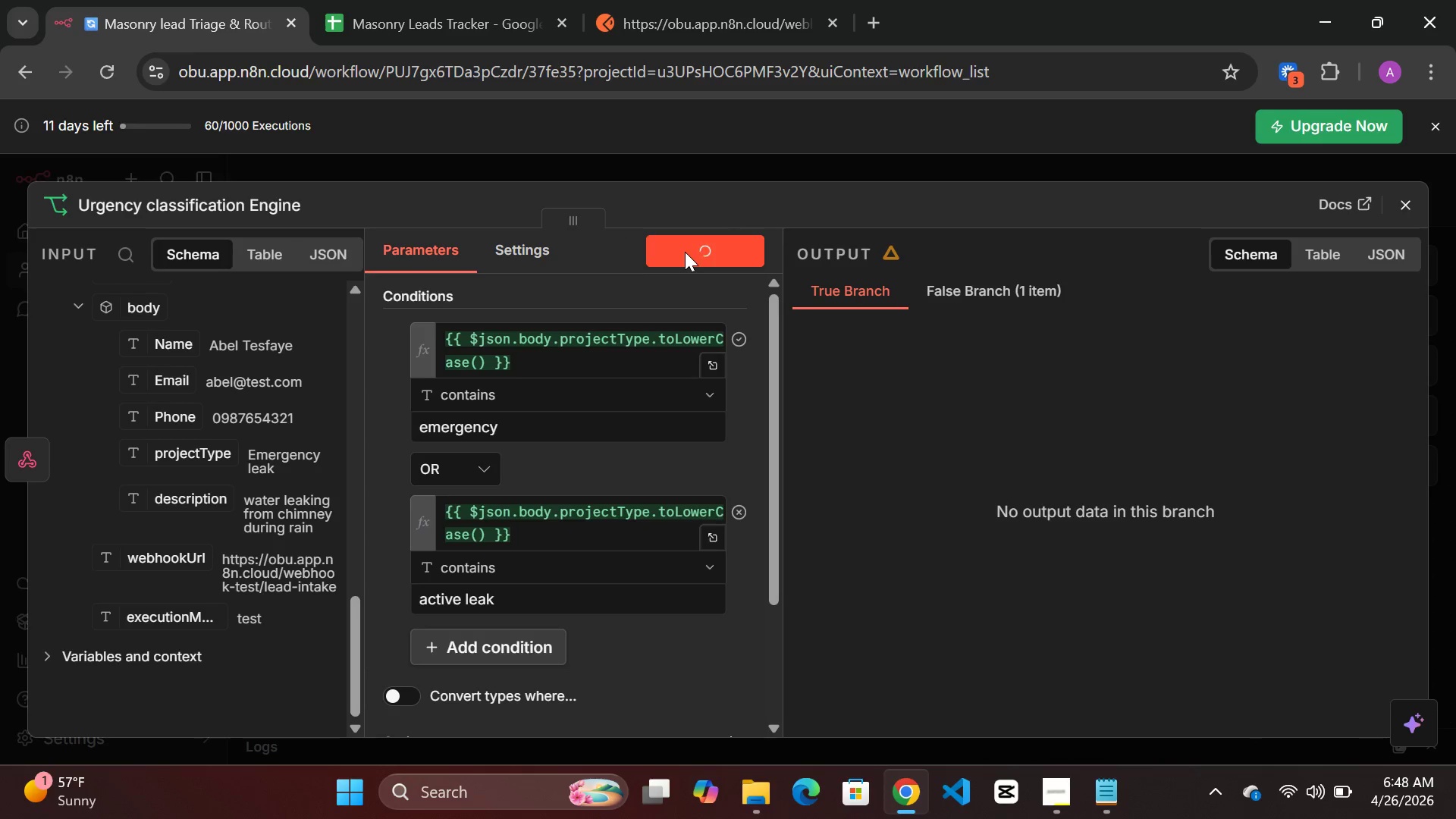 
mouse_move([727, 246])
 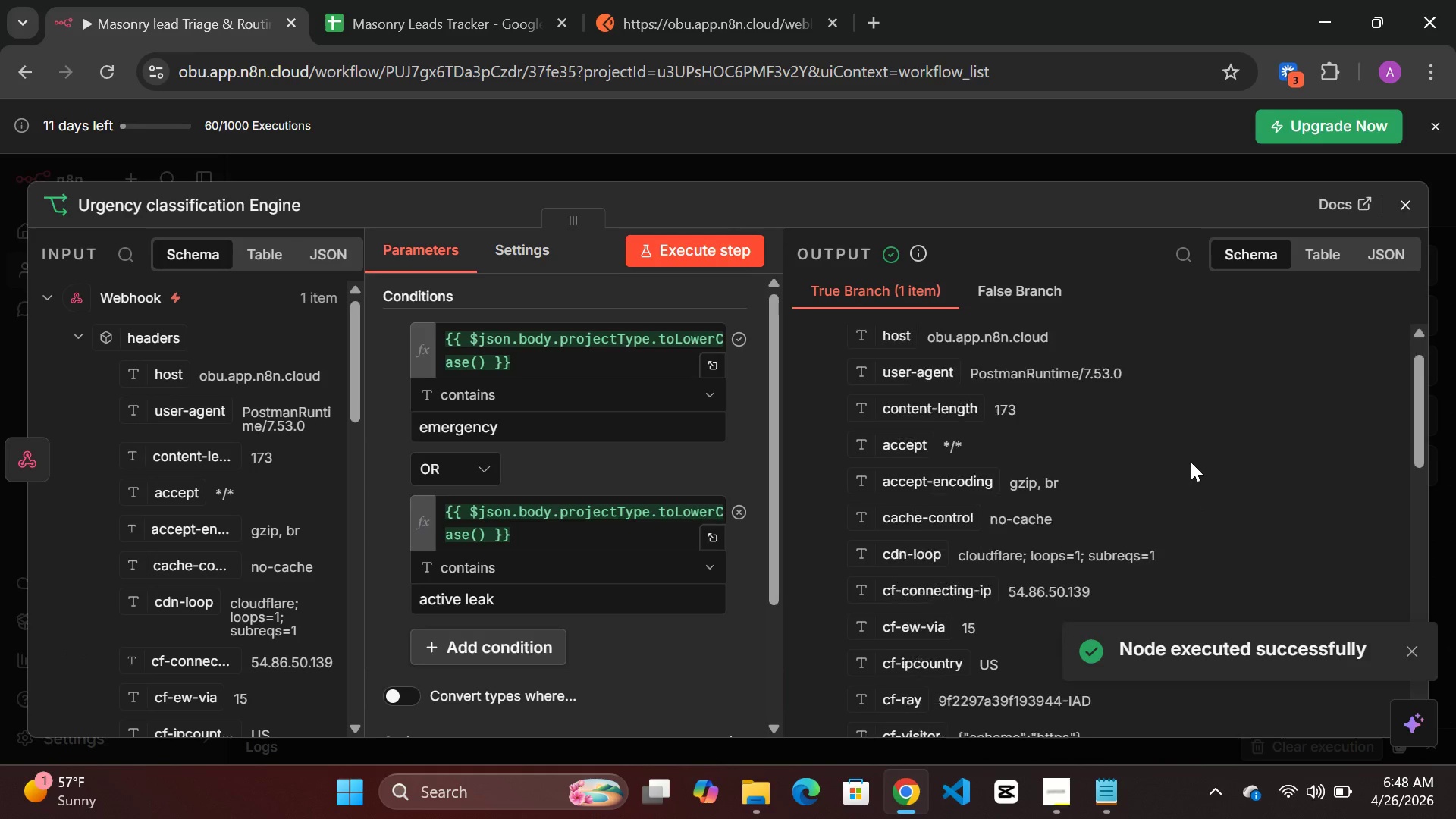 
scroll: coordinate [1191, 461], scroll_direction: down, amount: 10.0
 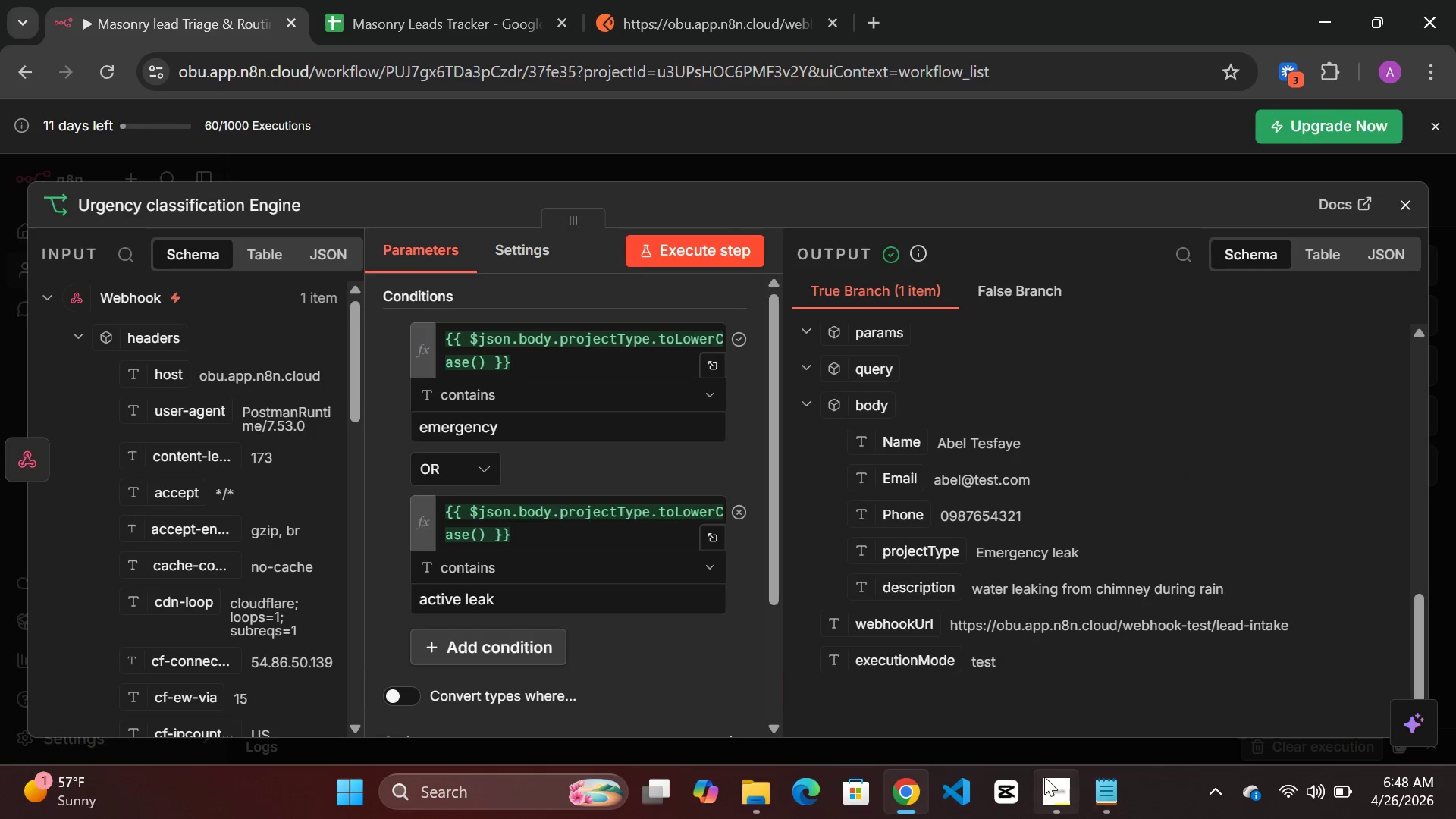 
left_click([1046, 783])